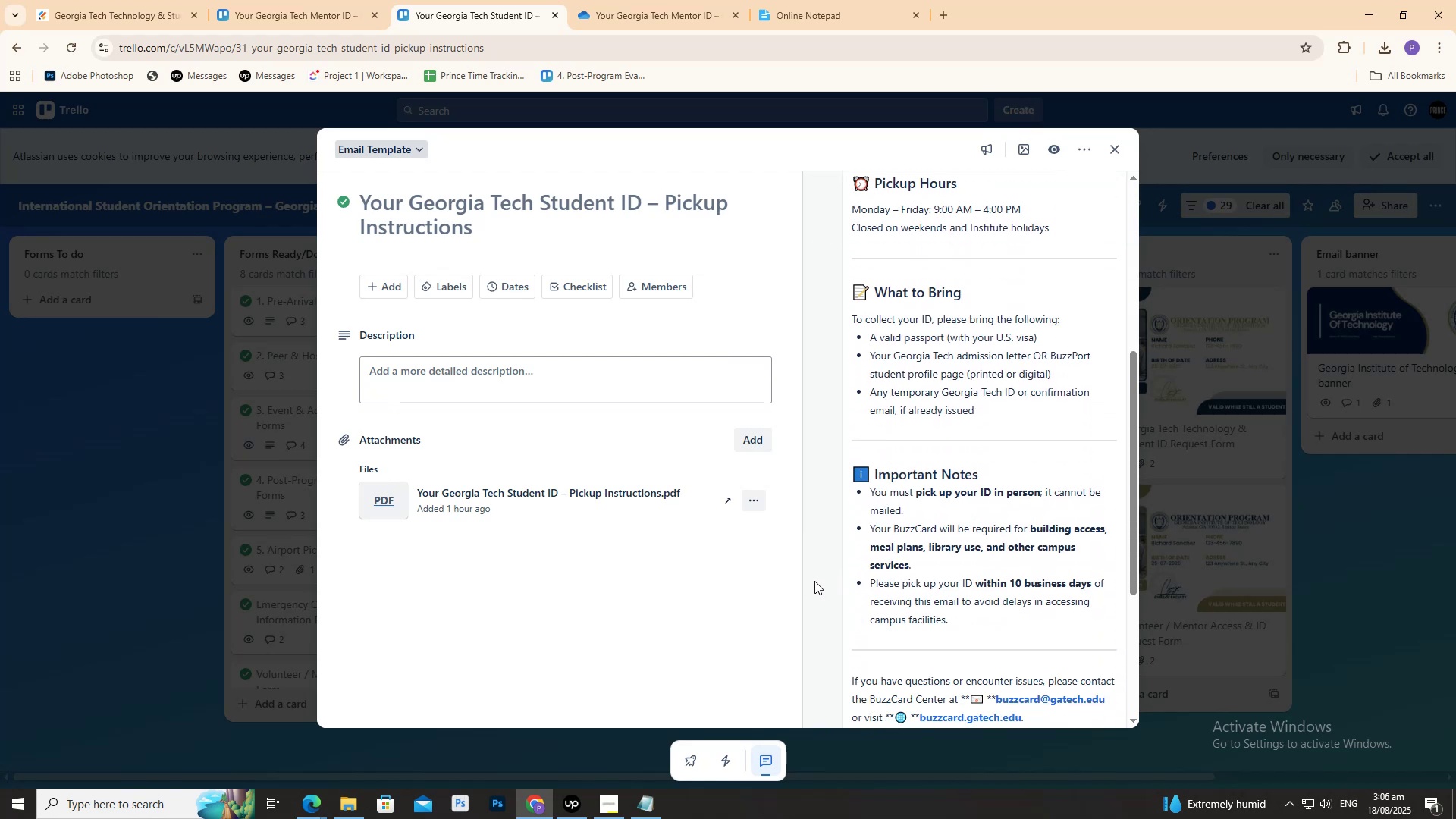 
scroll: coordinate [910, 552], scroll_direction: down, amount: 3.0
 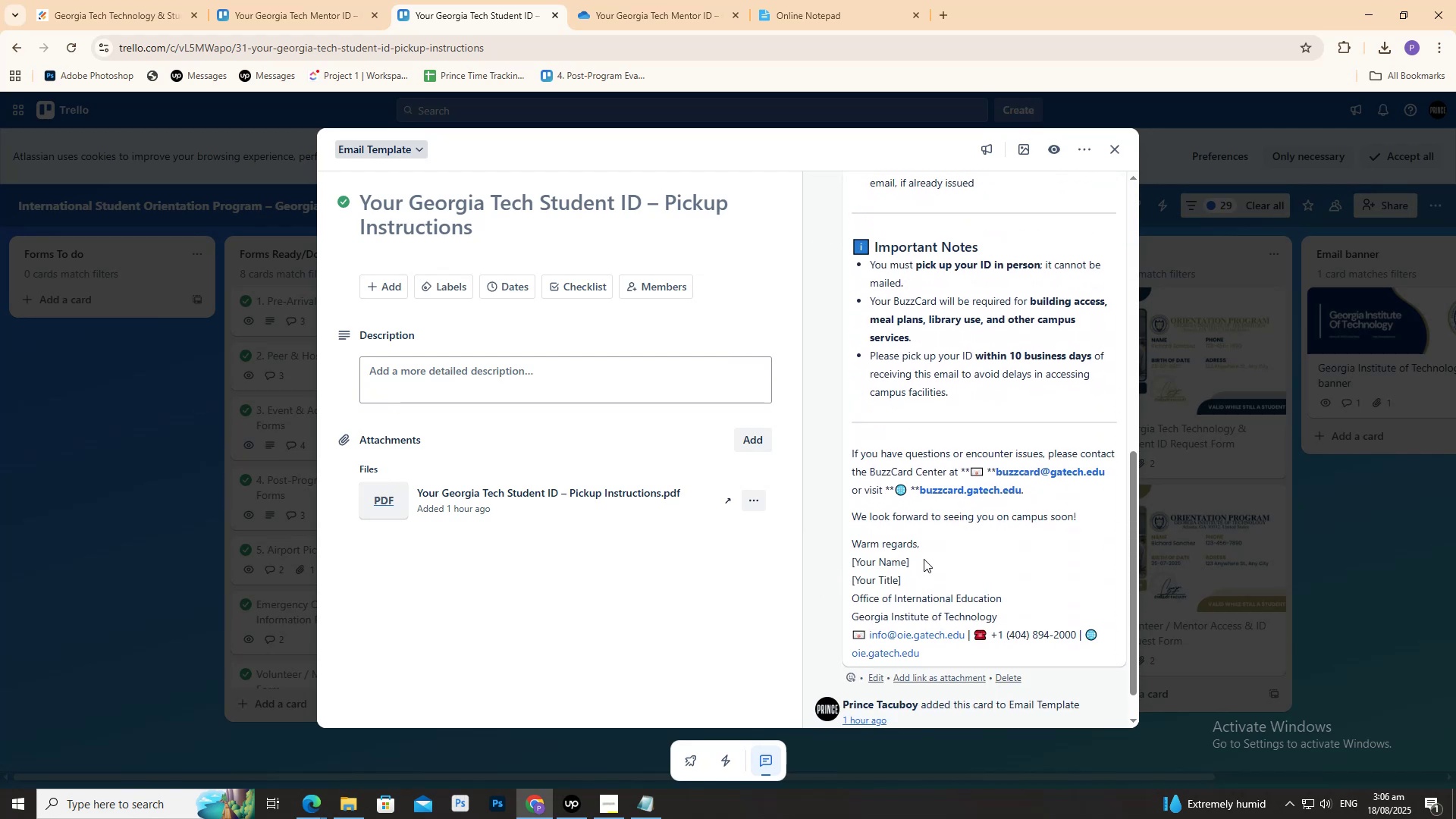 
scroll: coordinate [949, 560], scroll_direction: up, amount: 1.0
 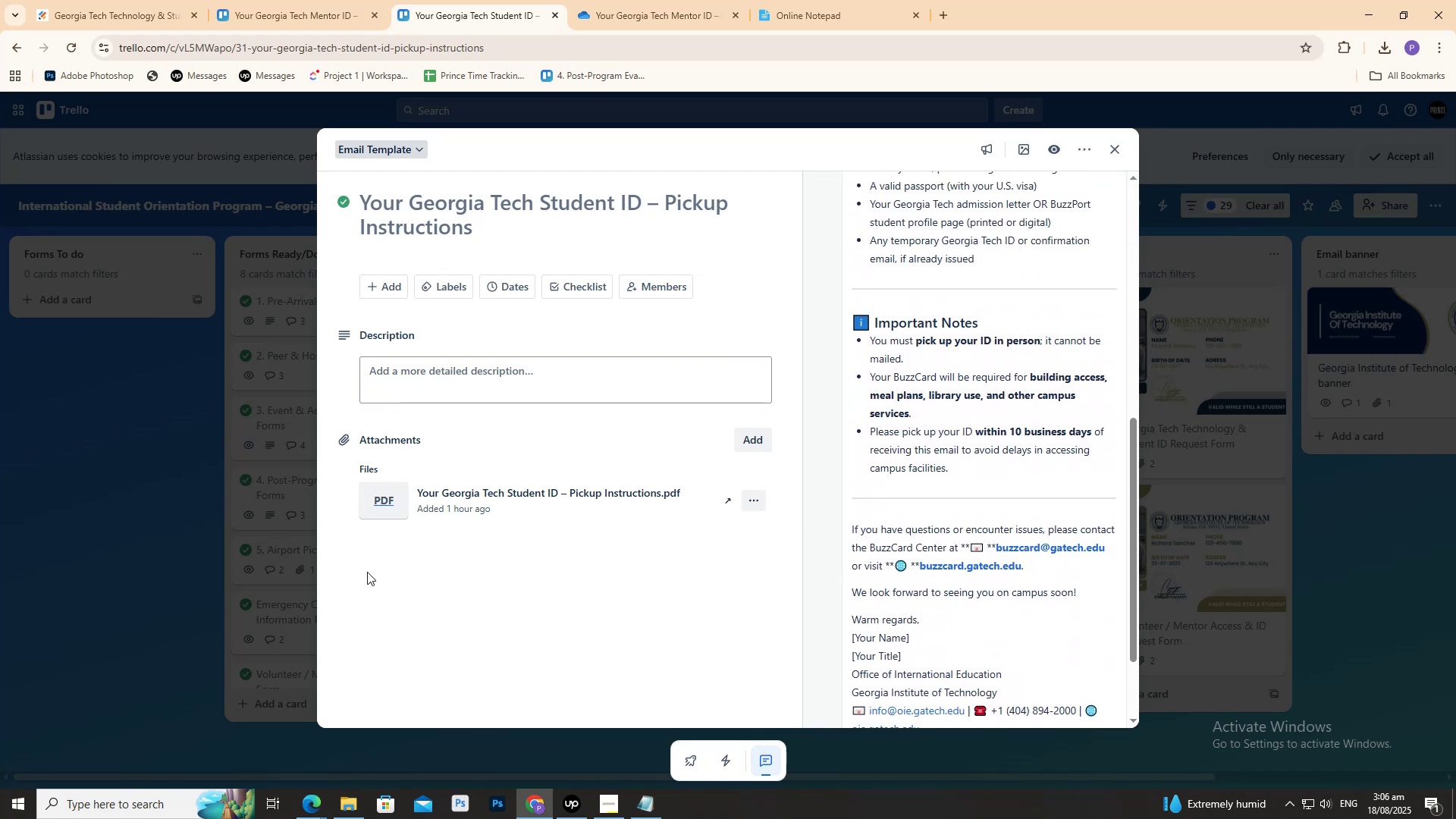 
left_click_drag(start_coordinate=[189, 542], to_coordinate=[183, 543])
 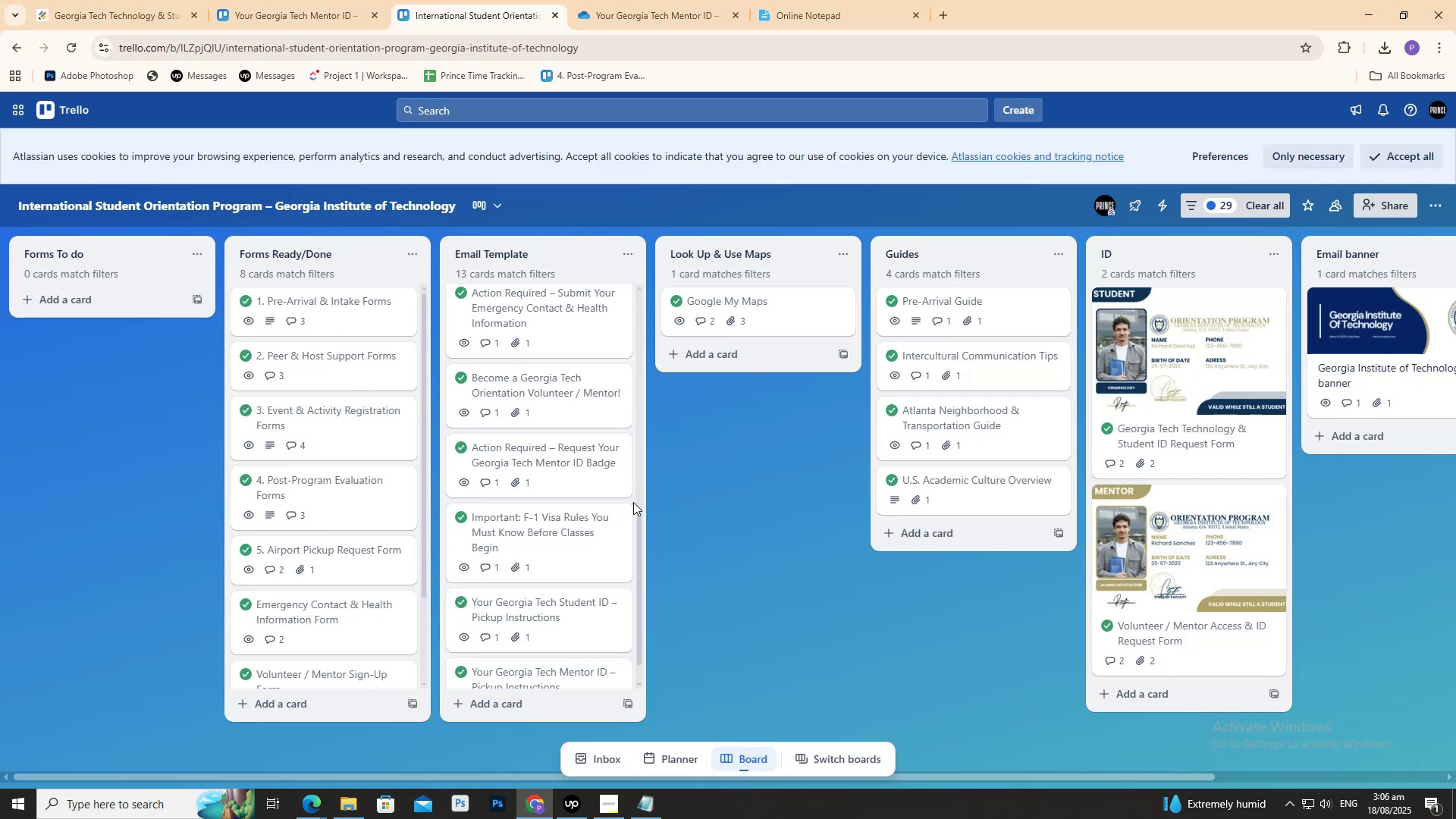 
left_click_drag(start_coordinate=[654, 516], to_coordinate=[683, 512])
 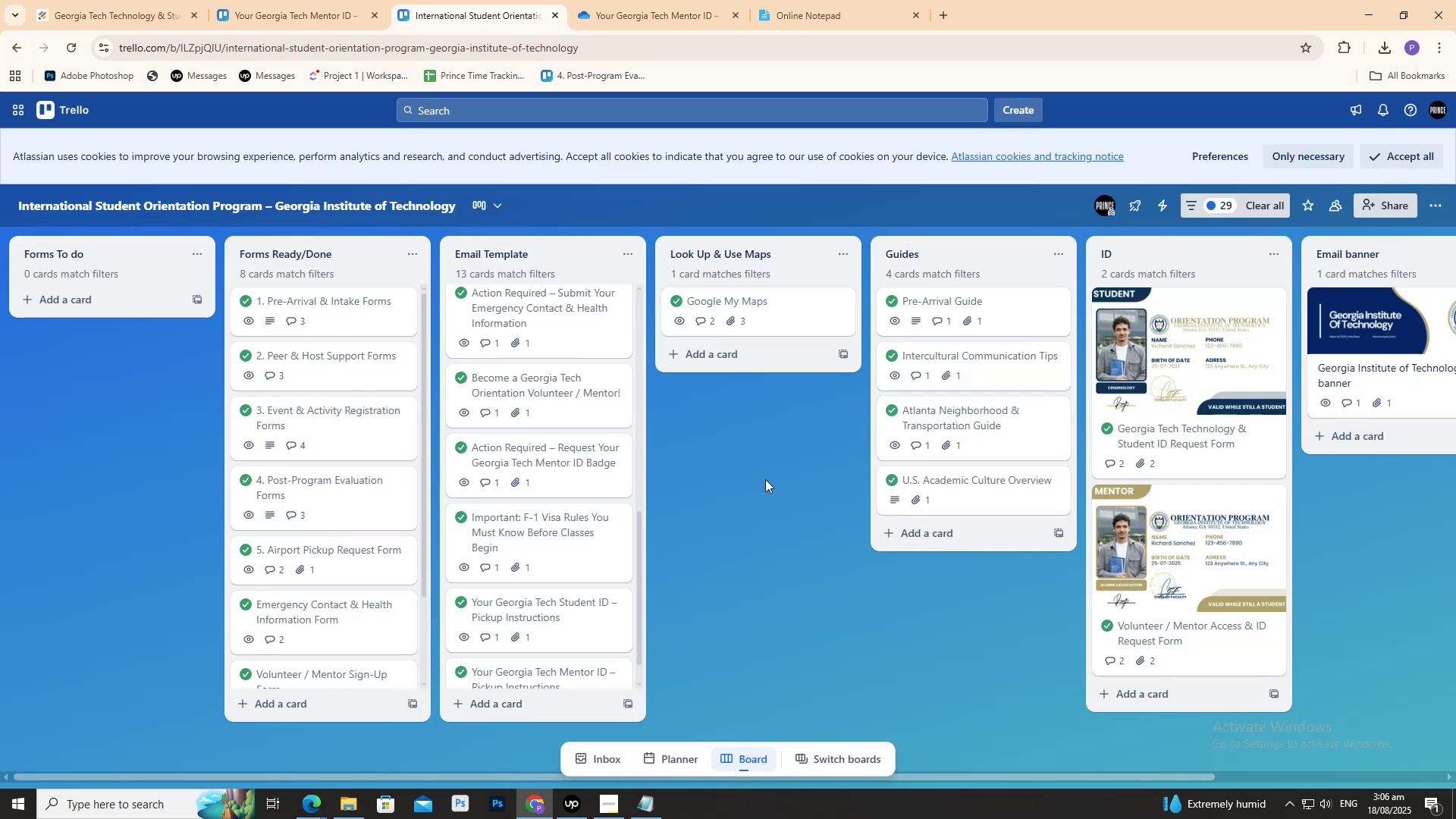 
left_click_drag(start_coordinate=[765, 479], to_coordinate=[616, 494])
 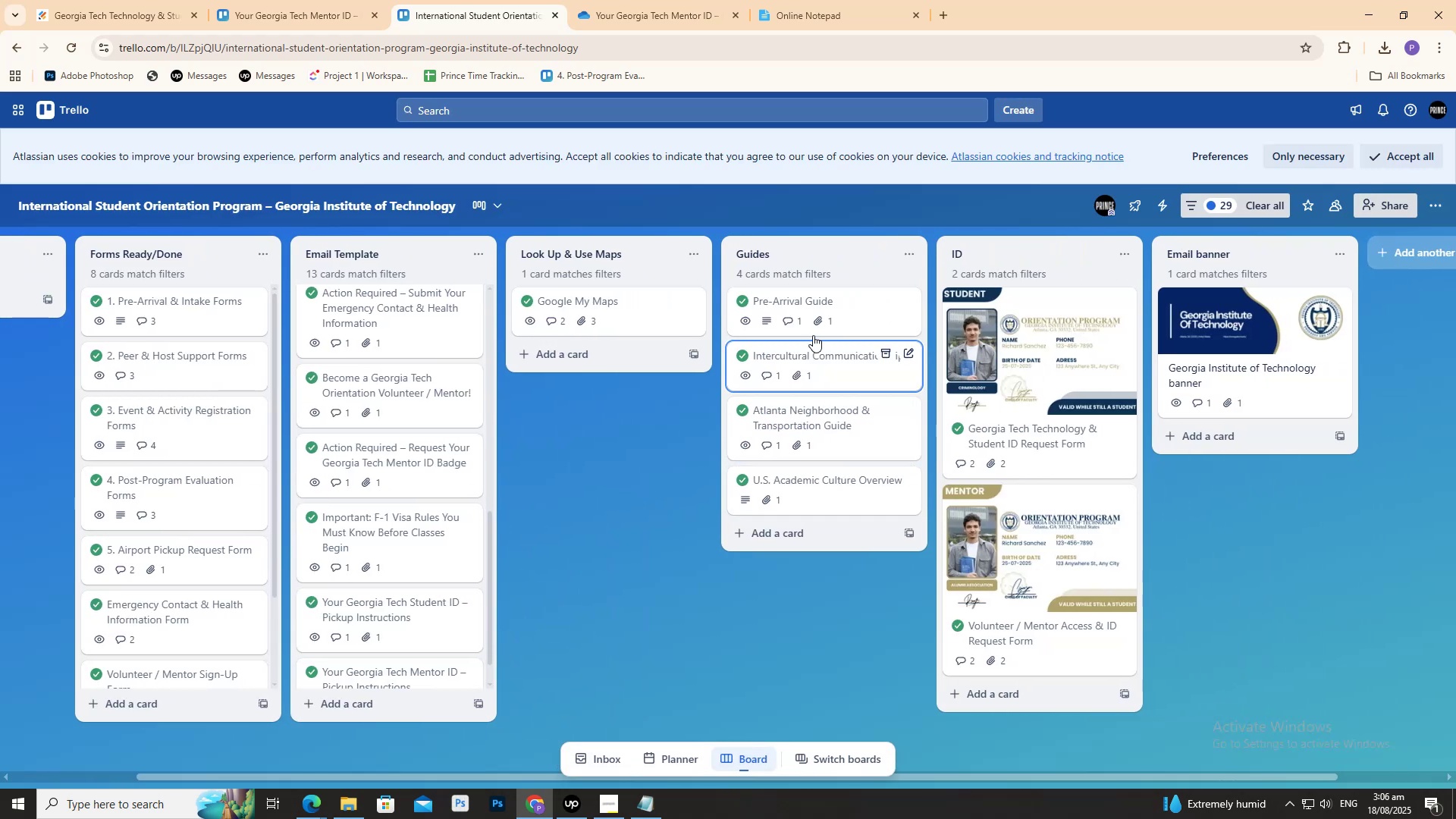 
left_click([806, 299])
 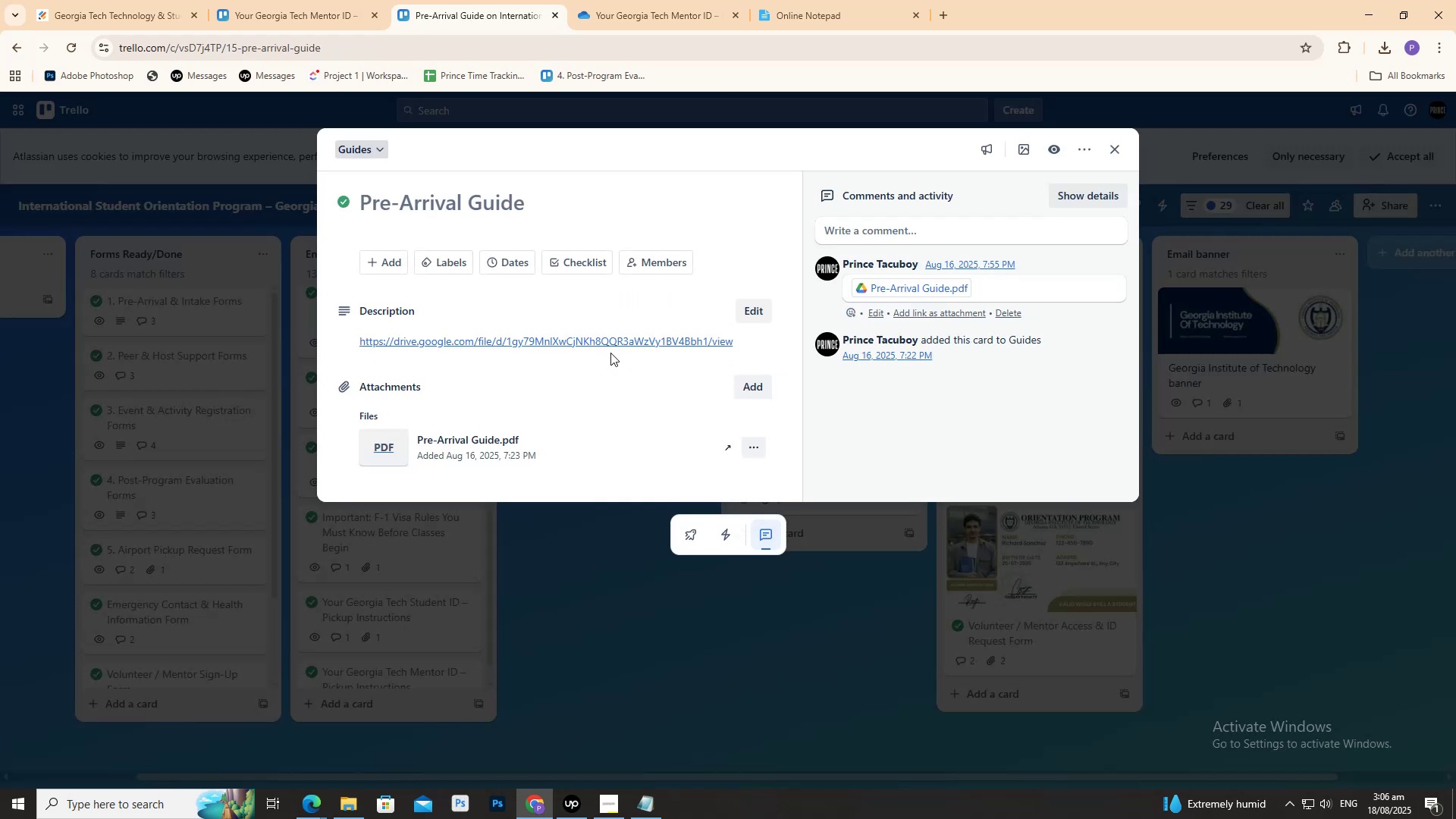 
left_click([609, 344])
 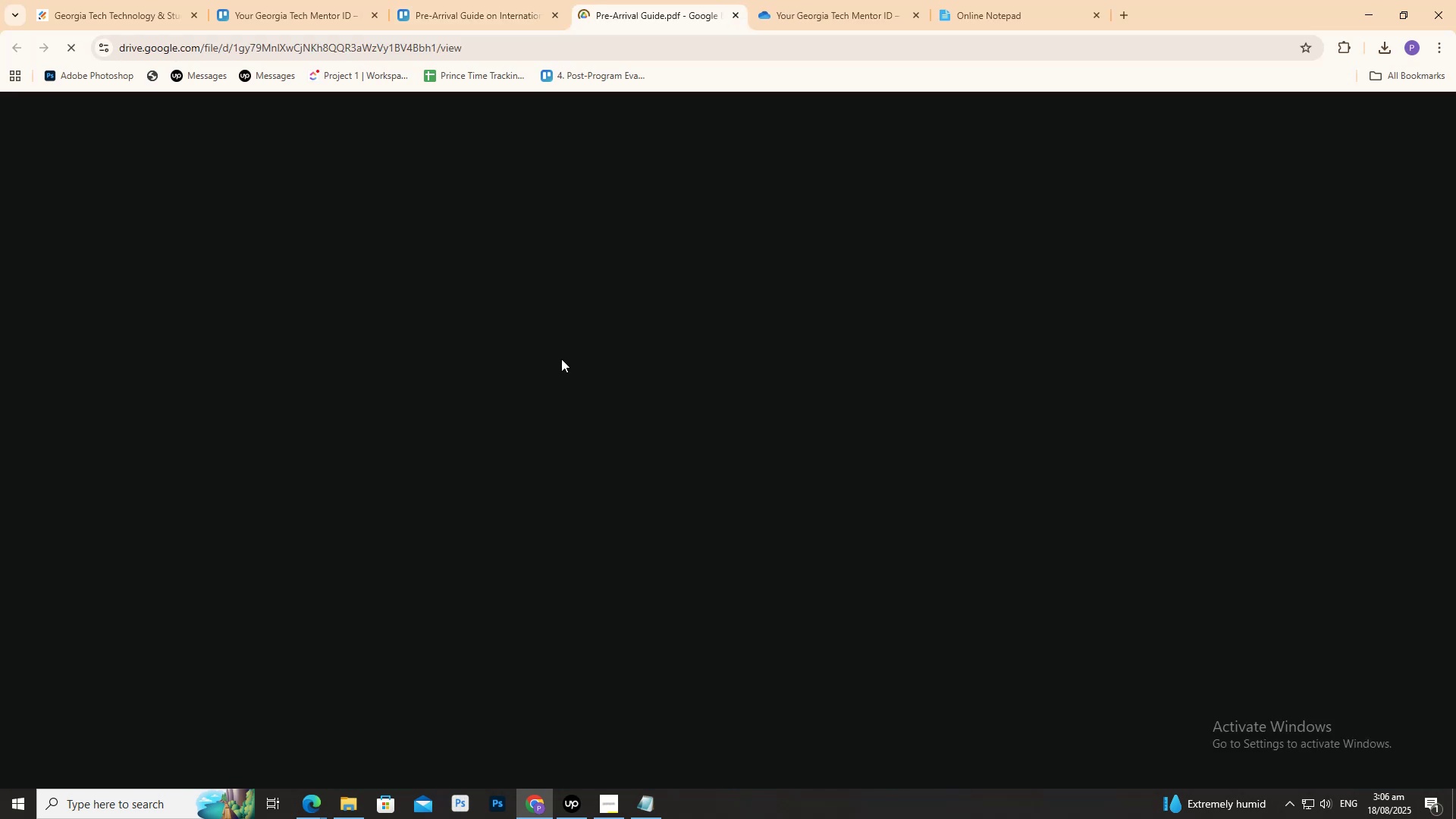 
scroll: coordinate [527, 394], scroll_direction: down, amount: 2.0
 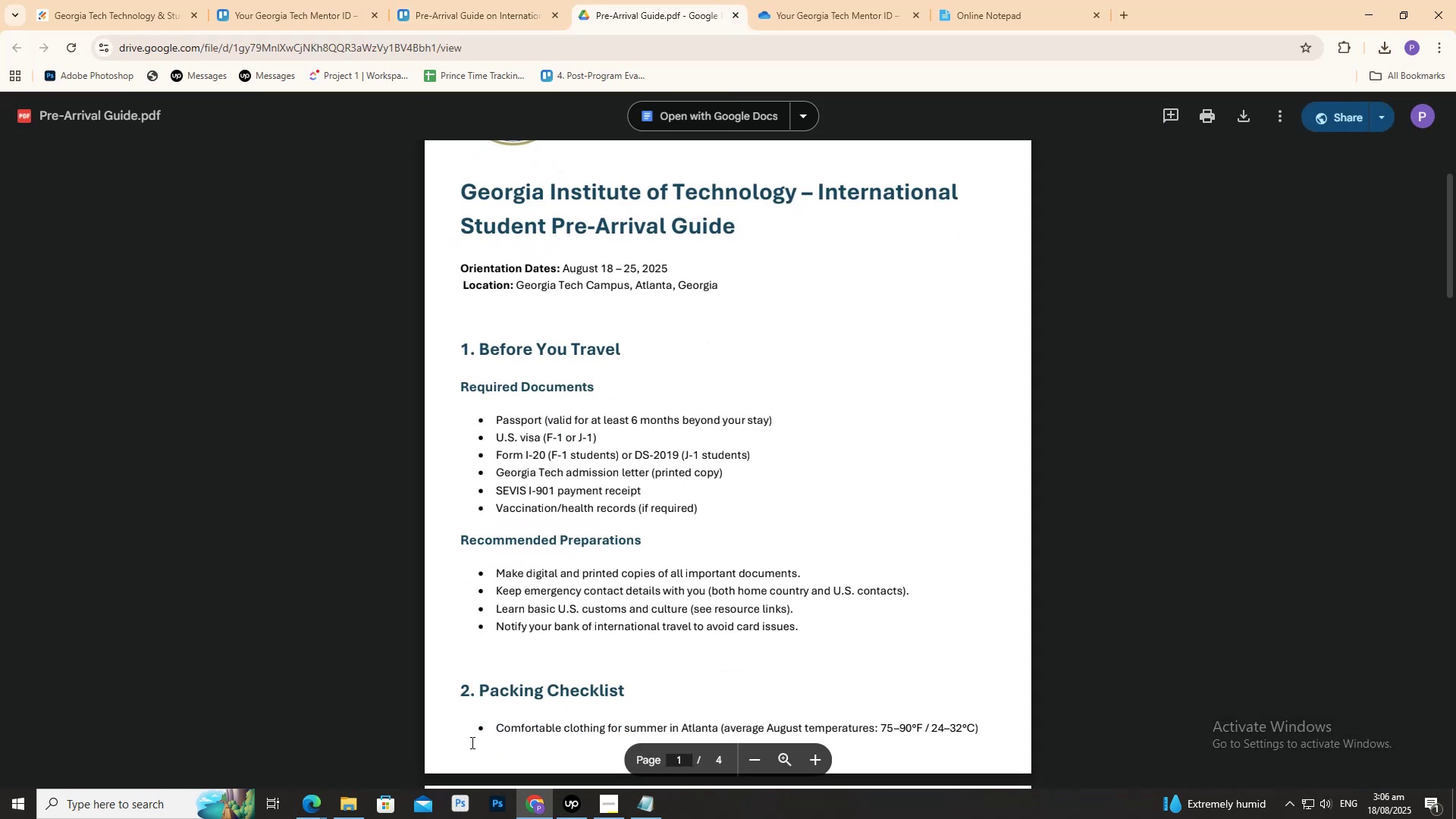 
left_click([572, 811])
 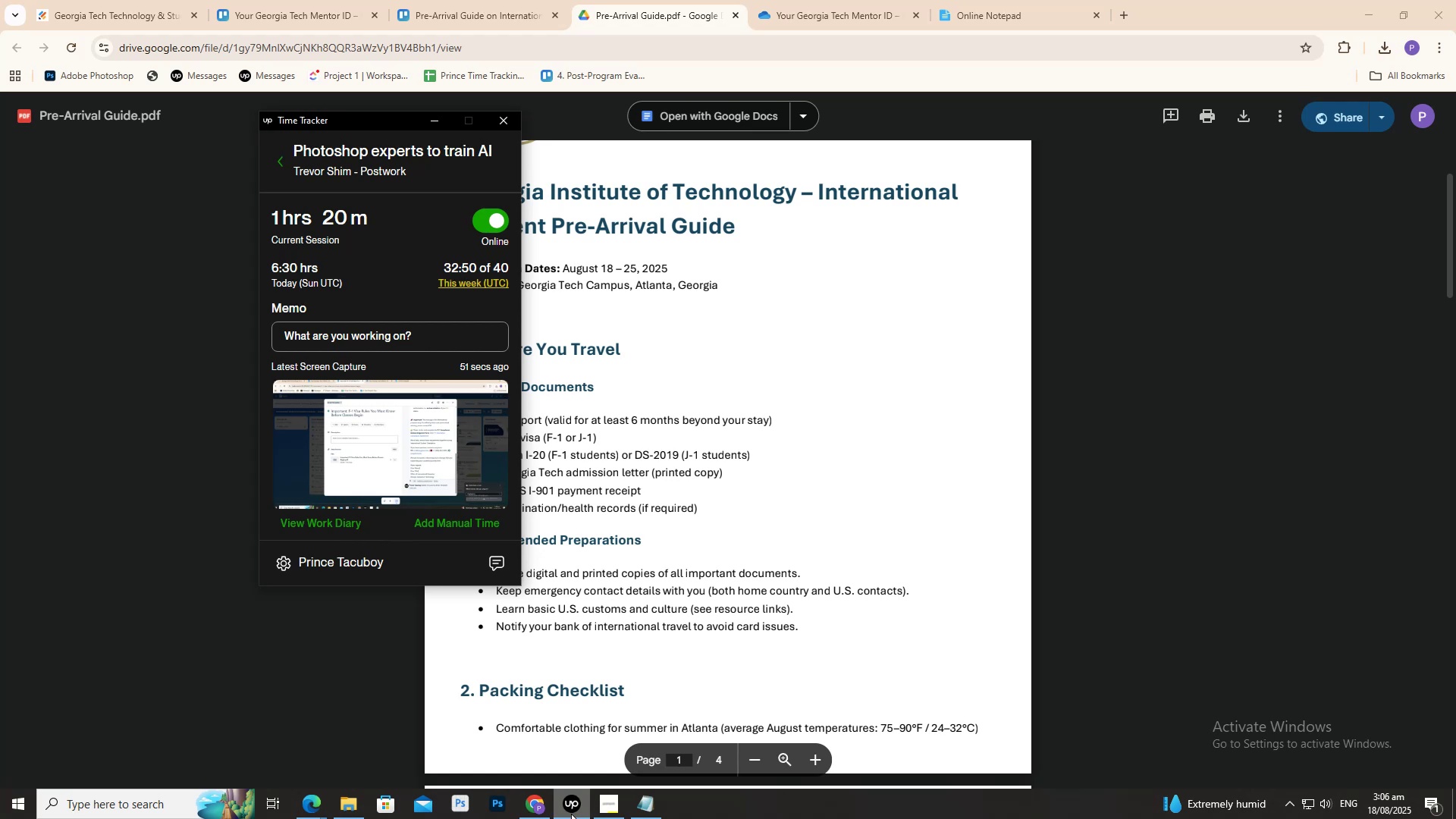 
left_click([571, 814])
 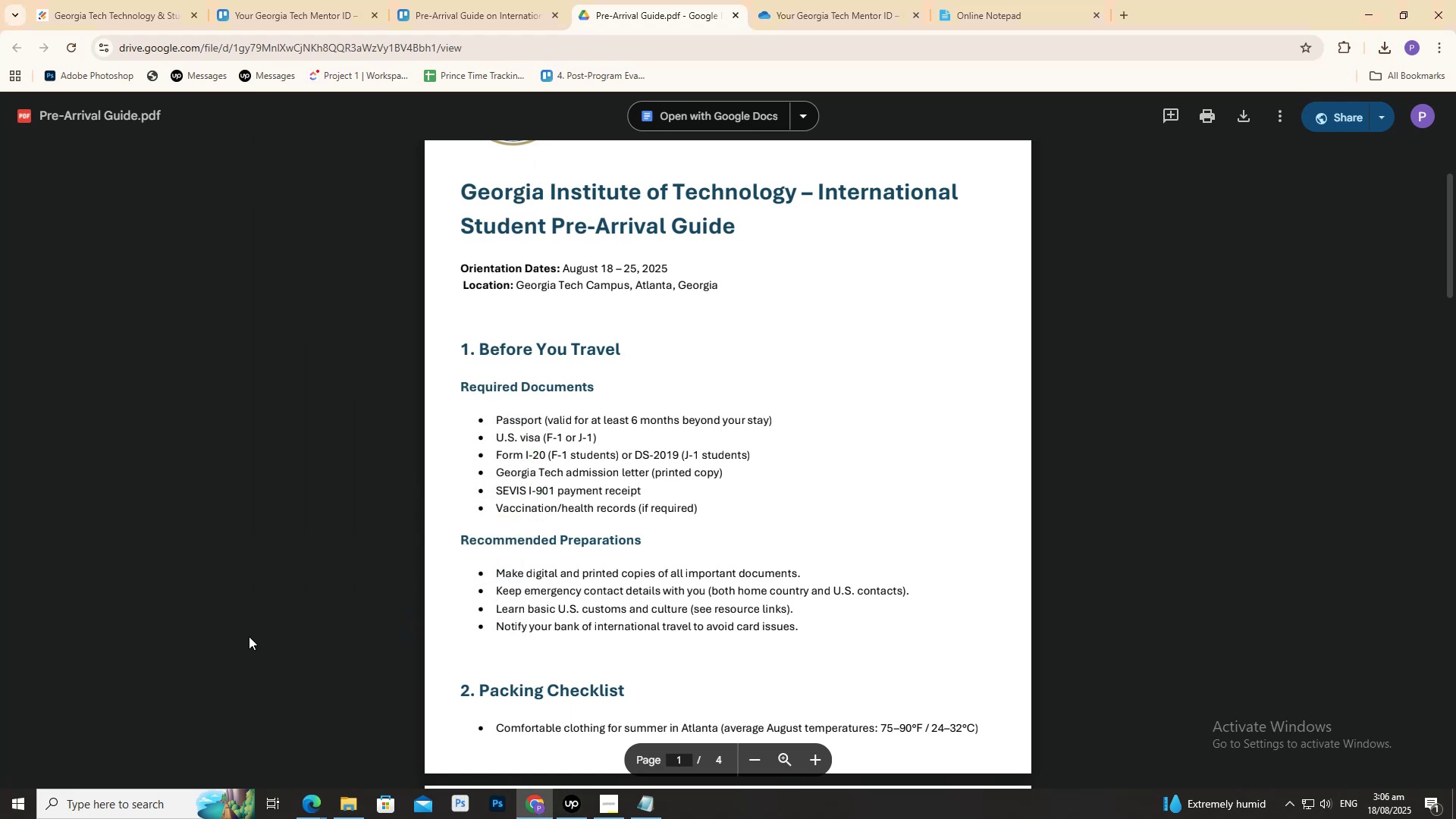 
scroll: coordinate [779, 666], scroll_direction: down, amount: 11.0
 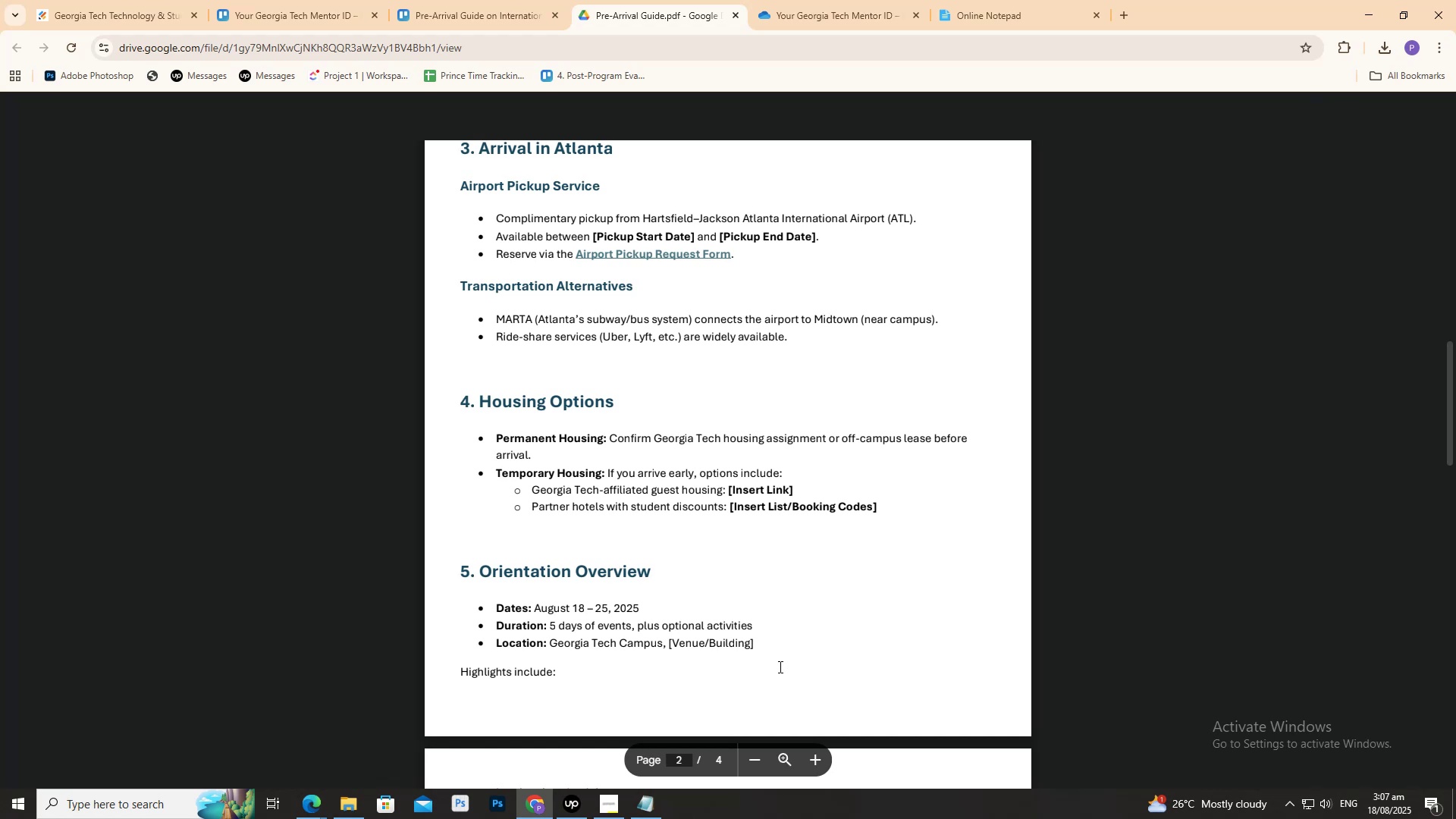 
wait(22.75)
 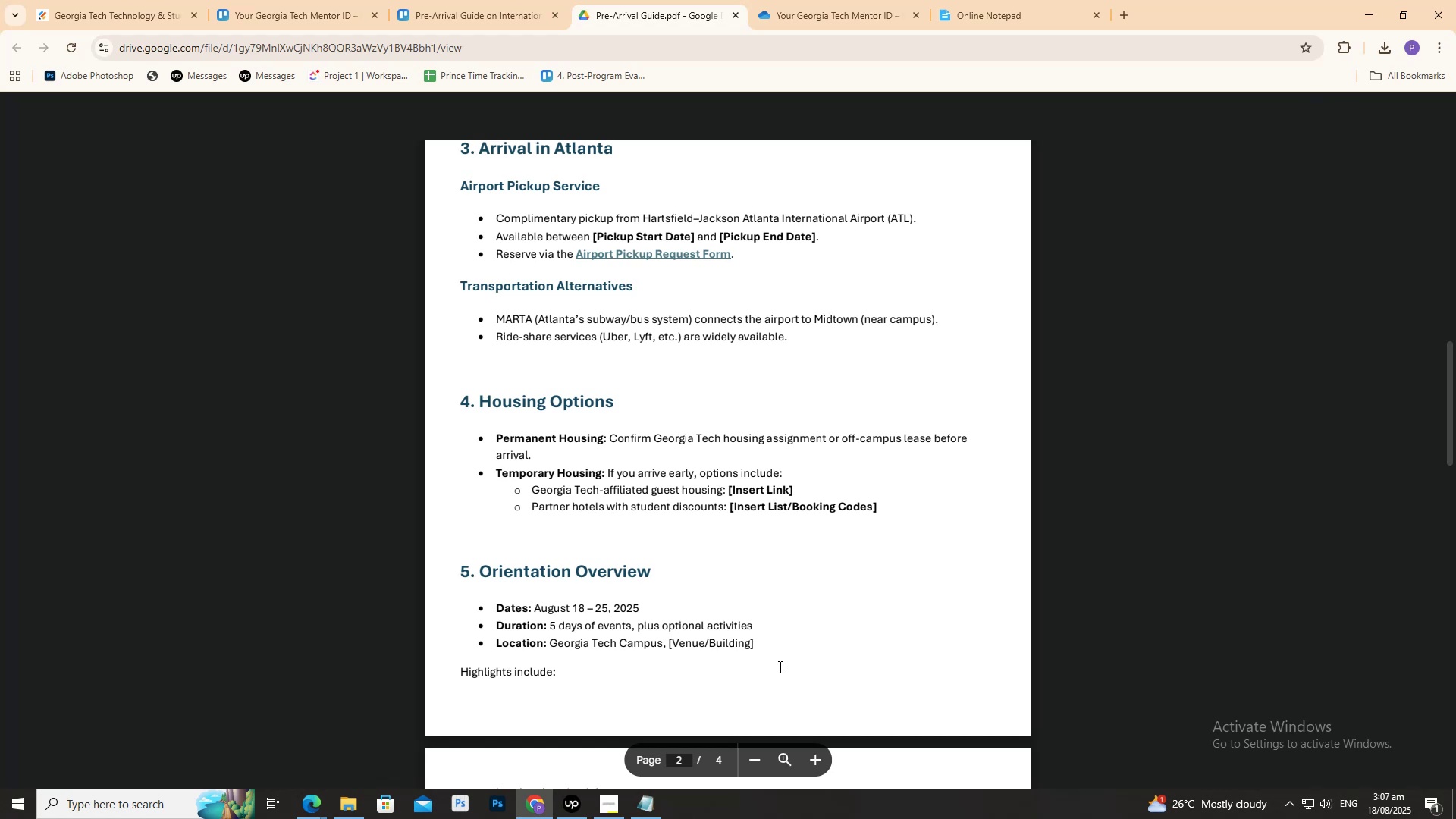 
scroll: coordinate [688, 576], scroll_direction: down, amount: 18.0
 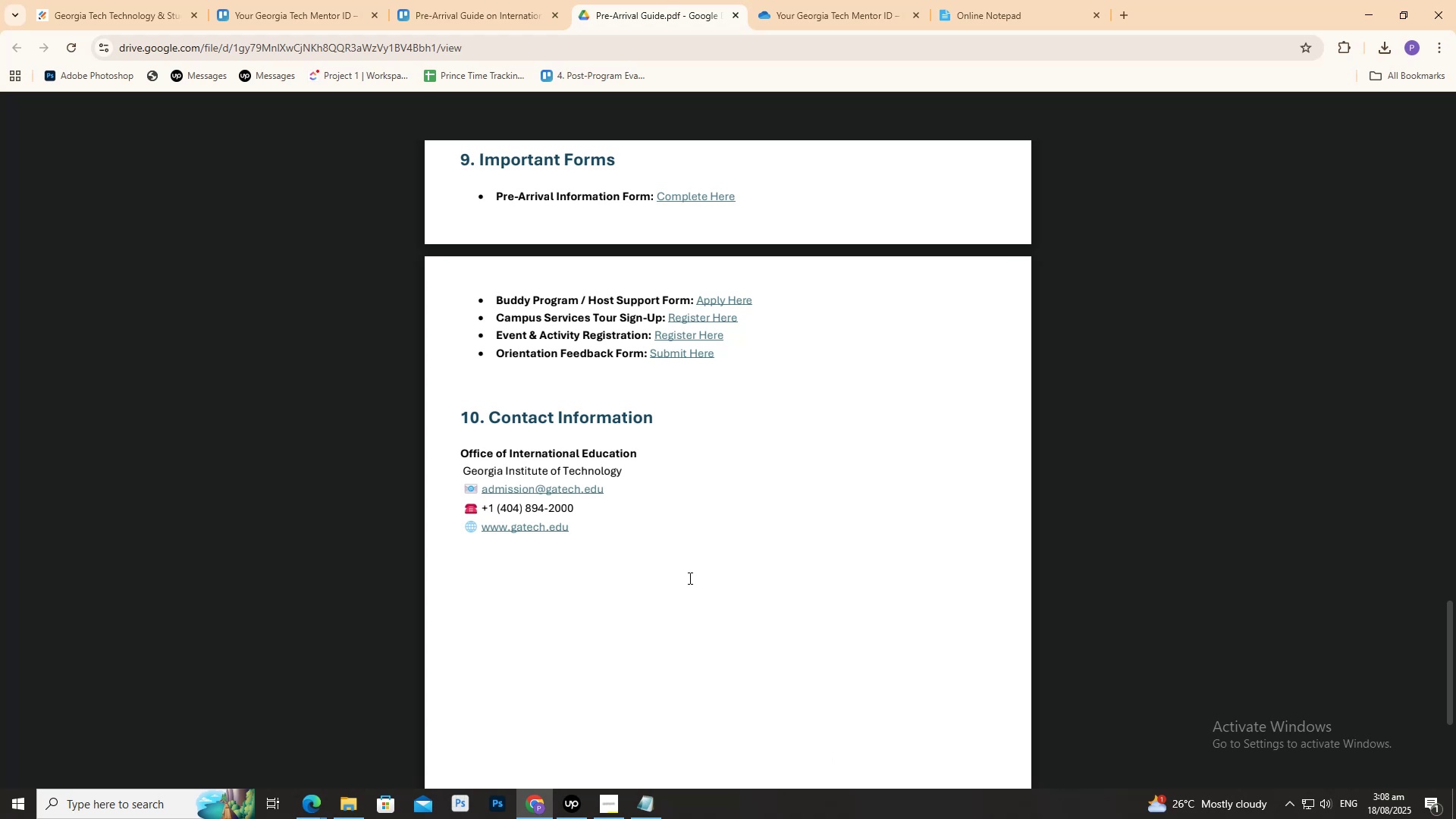 
wait(54.57)
 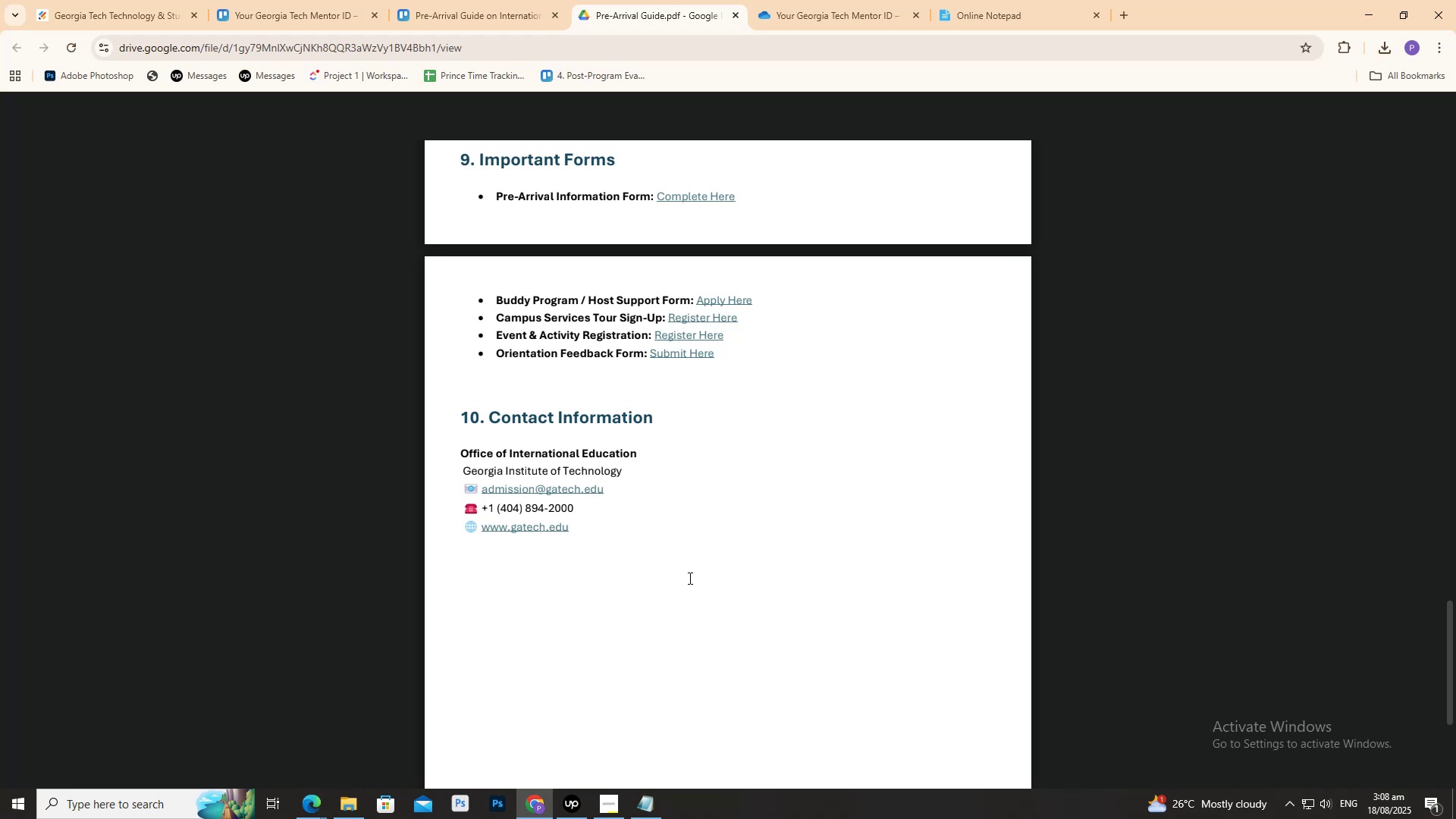 
scroll: coordinate [737, 646], scroll_direction: up, amount: 5.0
 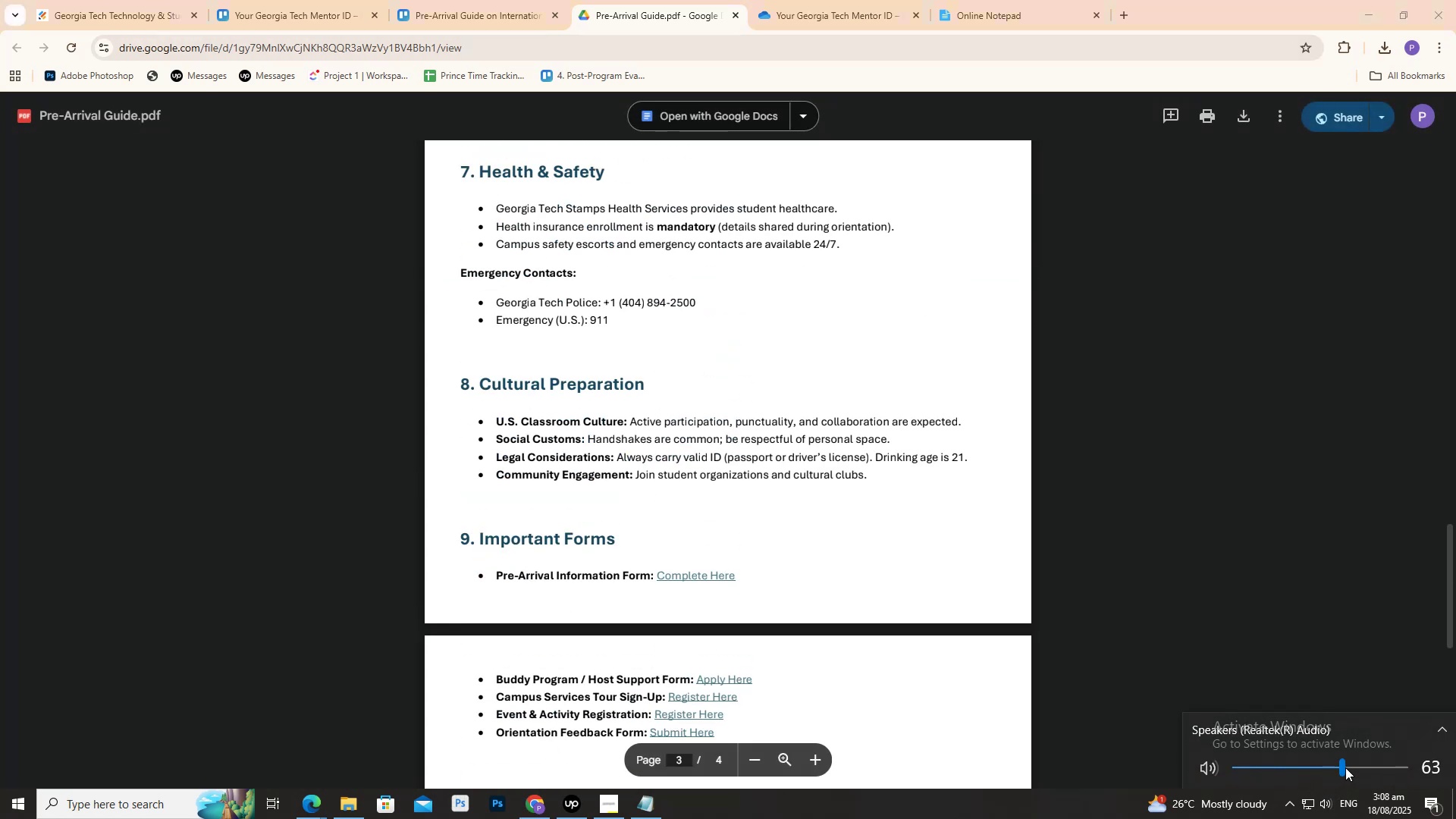 
triple_click([932, 730])
 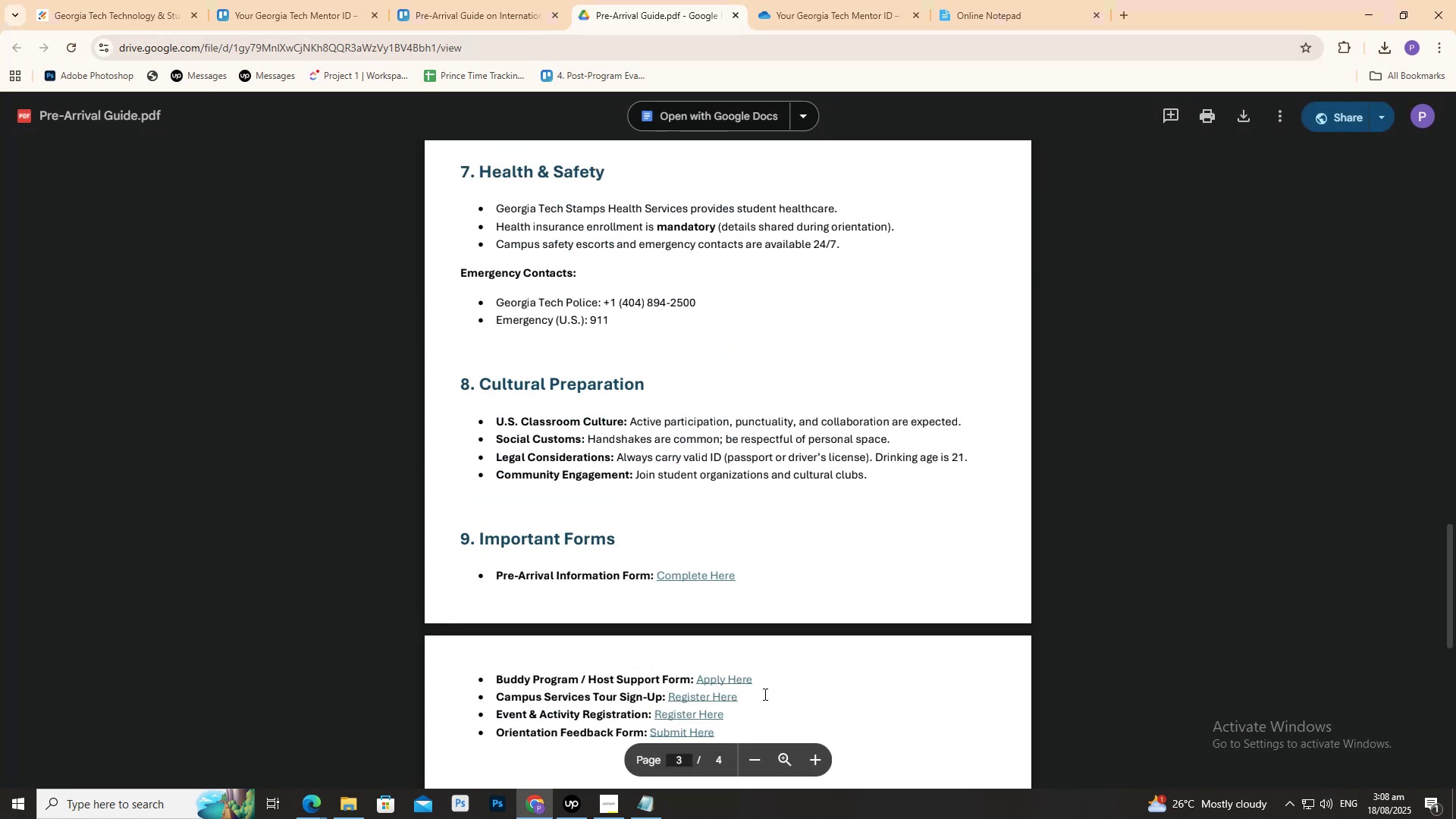 
scroll: coordinate [649, 259], scroll_direction: up, amount: 12.0
 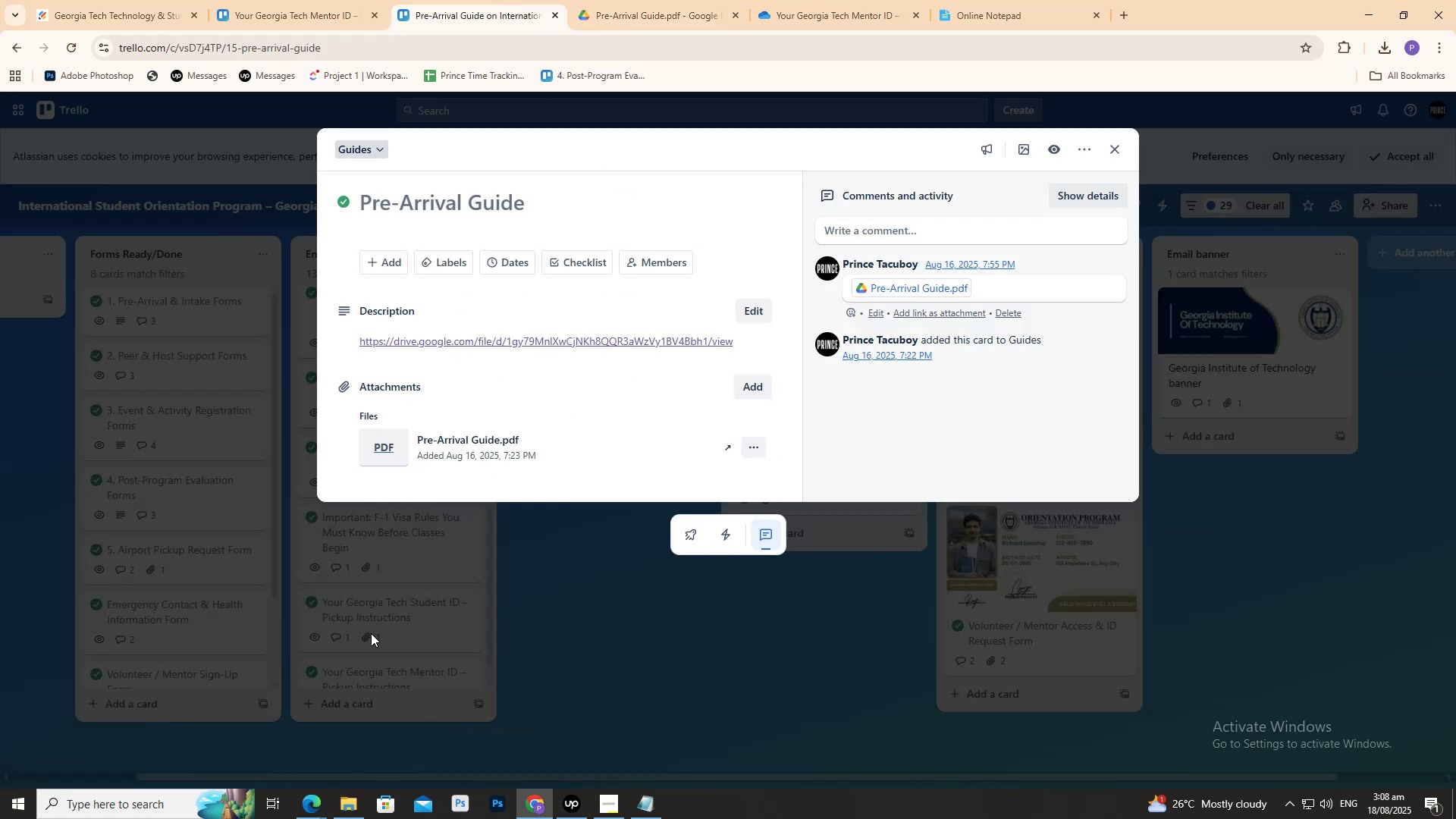 
scroll: coordinate [372, 632], scroll_direction: down, amount: 1.0
 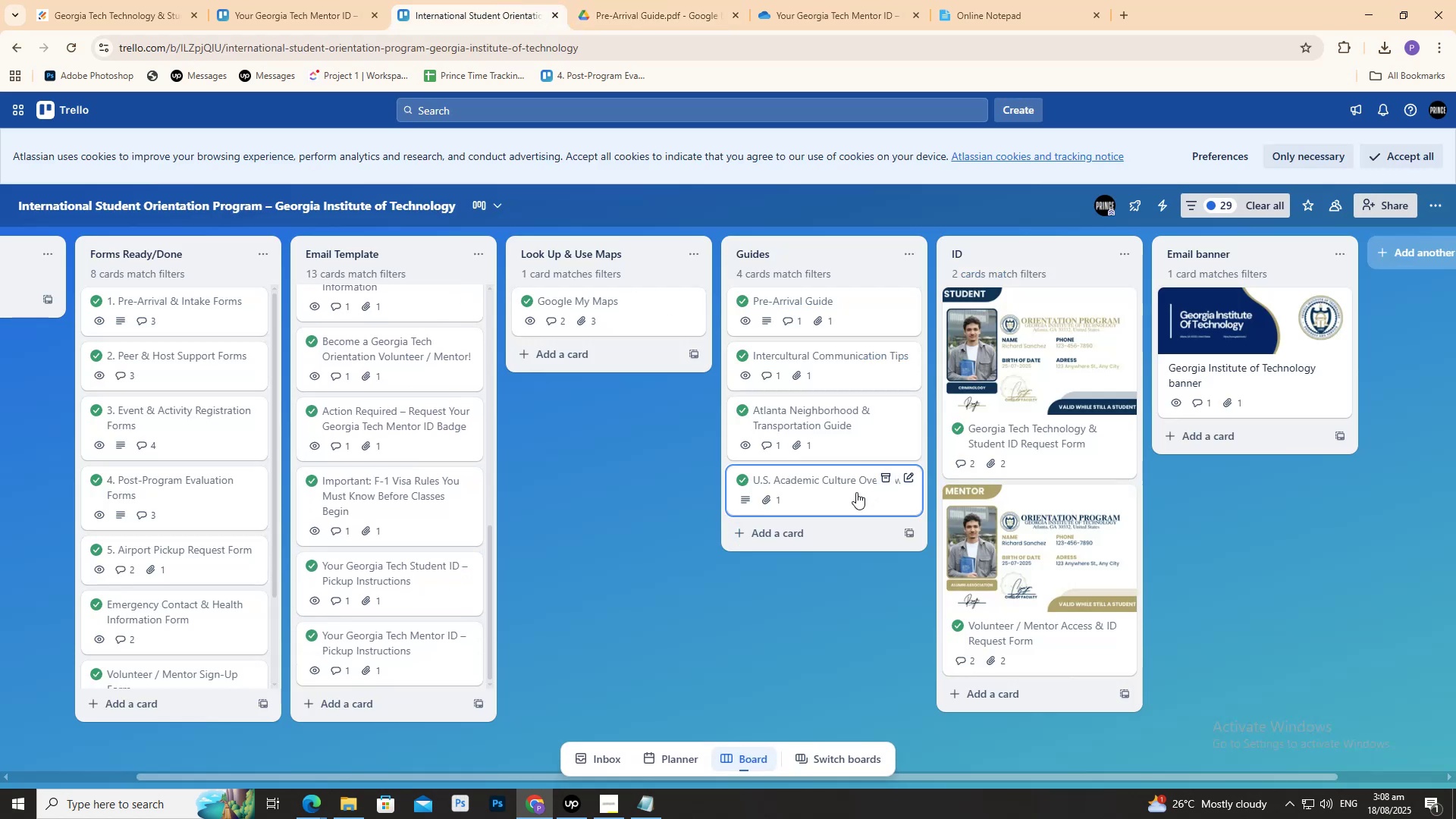 
left_click([856, 492])
 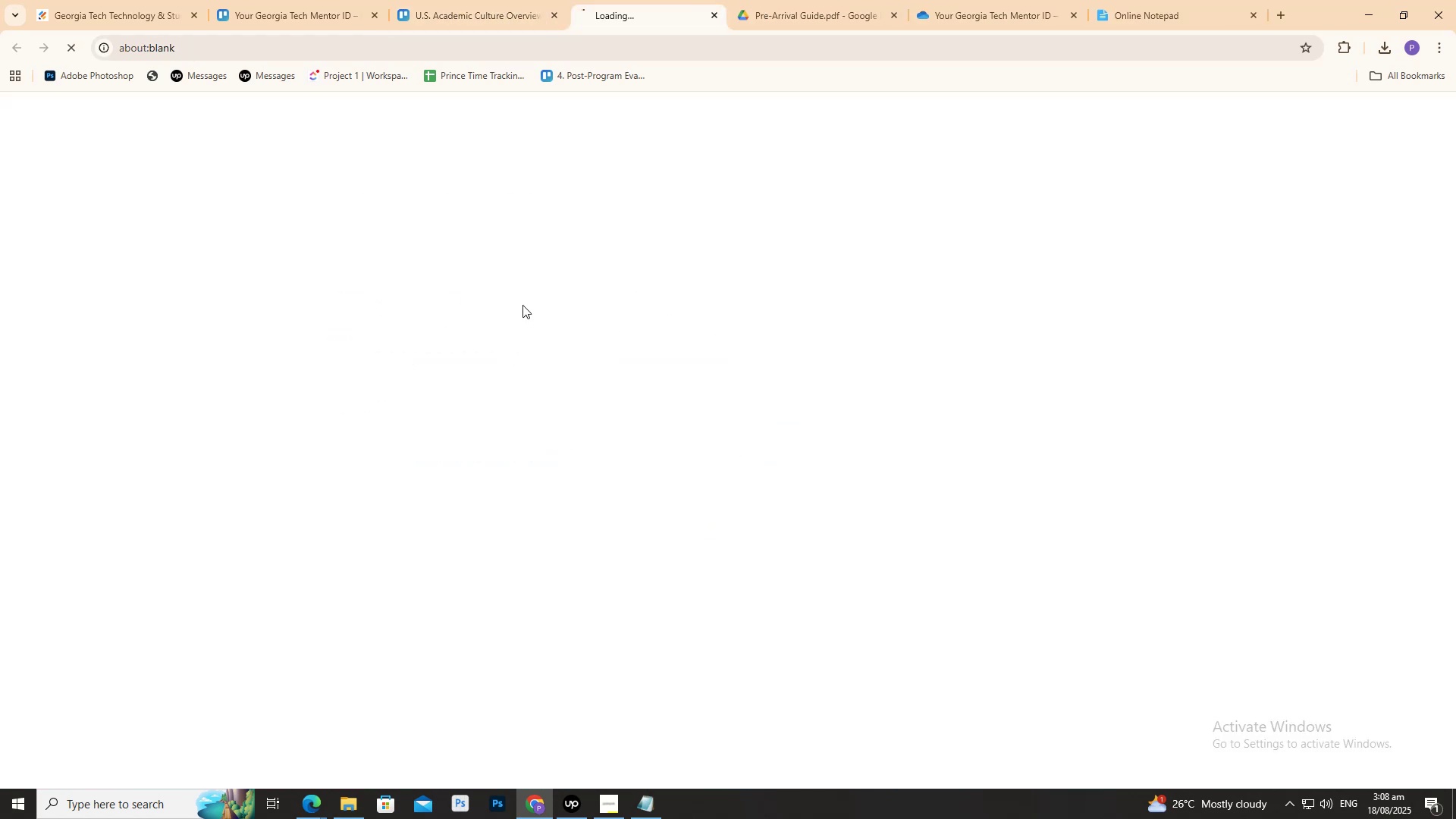 
left_click_drag(start_coordinate=[699, 5], to_coordinate=[0, 140])
 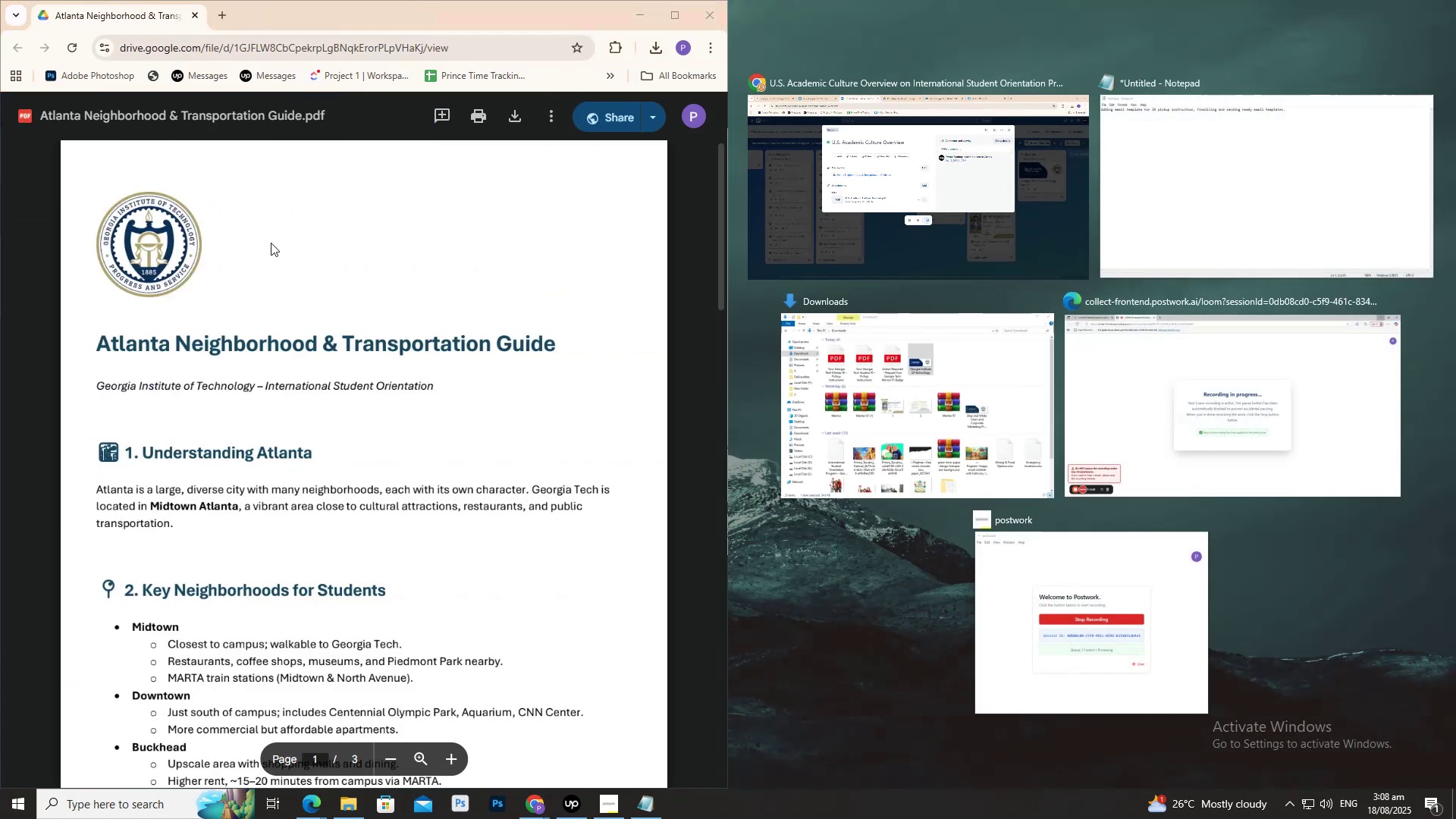 
scroll: coordinate [265, 262], scroll_direction: down, amount: 2.0
 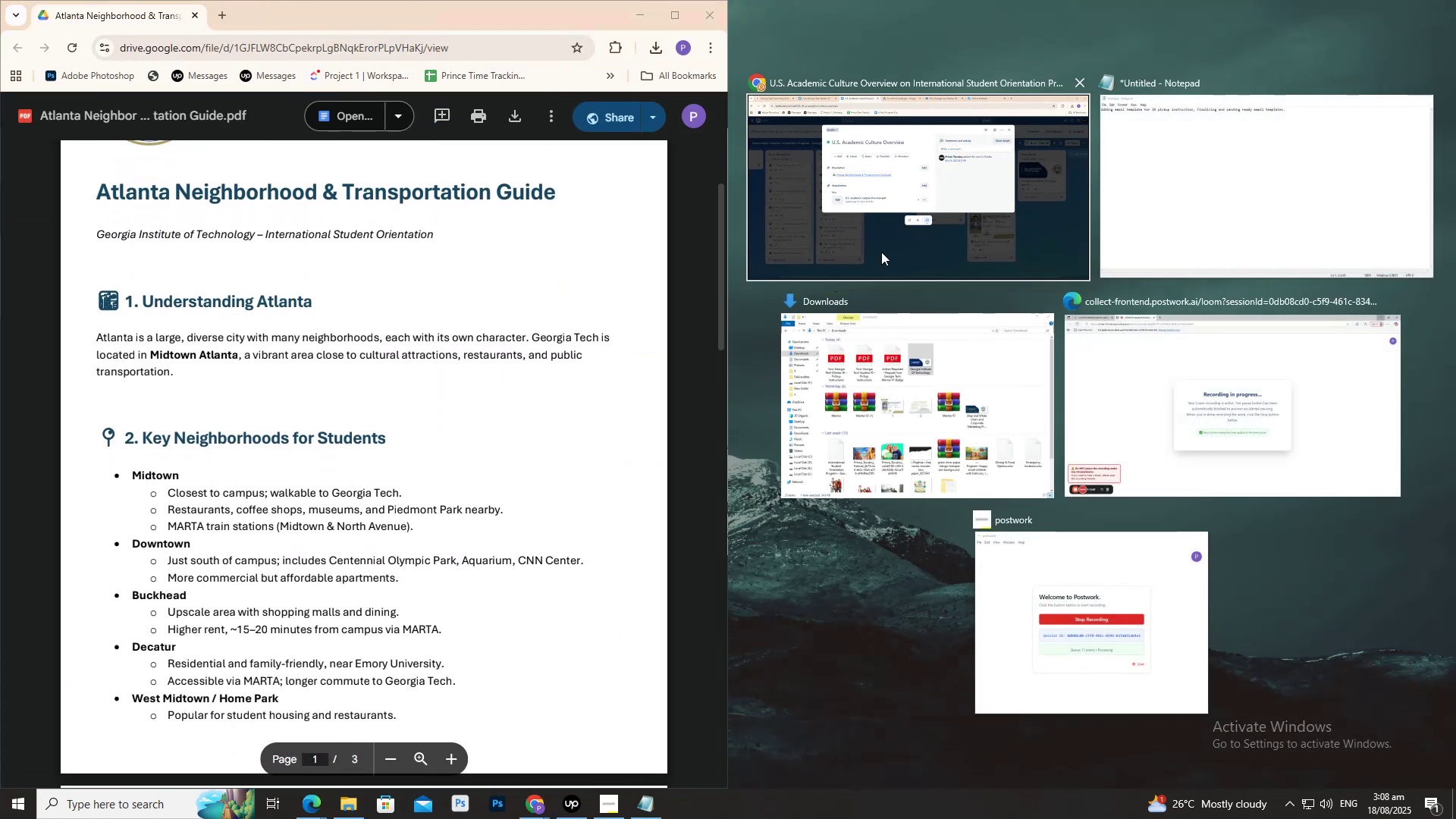 
left_click([883, 249])
 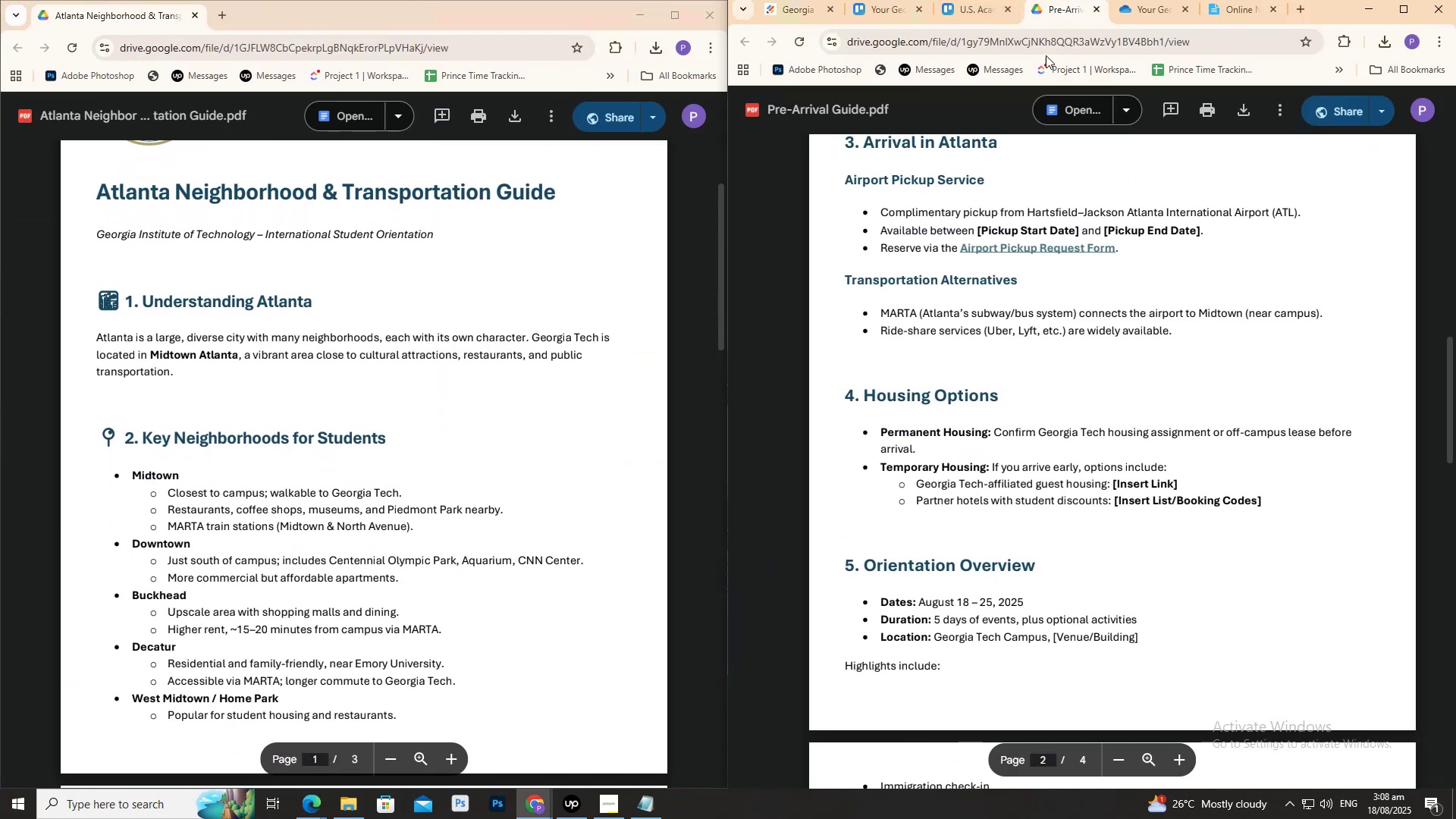 
scroll: coordinate [375, 513], scroll_direction: down, amount: 10.0
 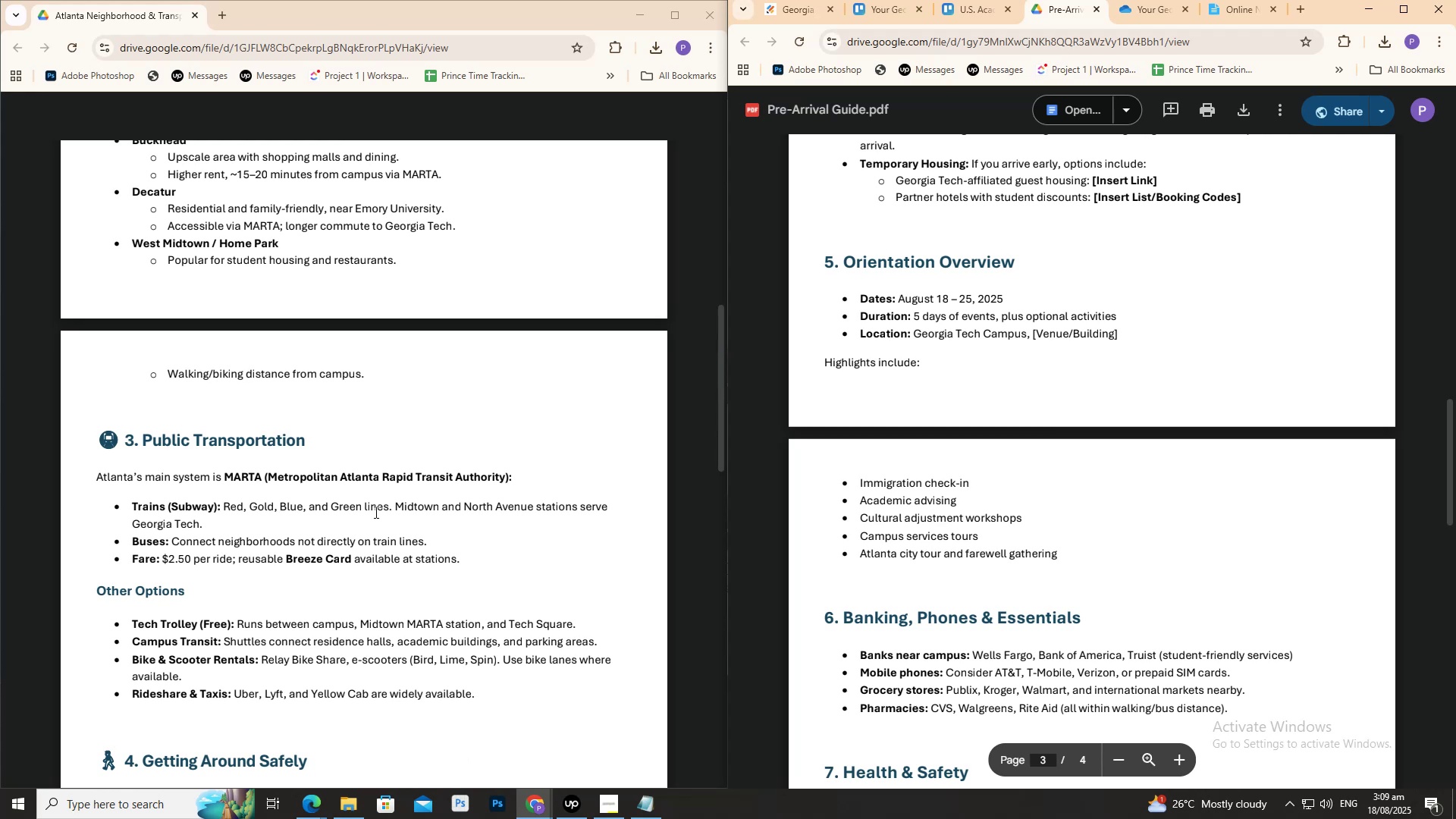 
wait(88.92)
 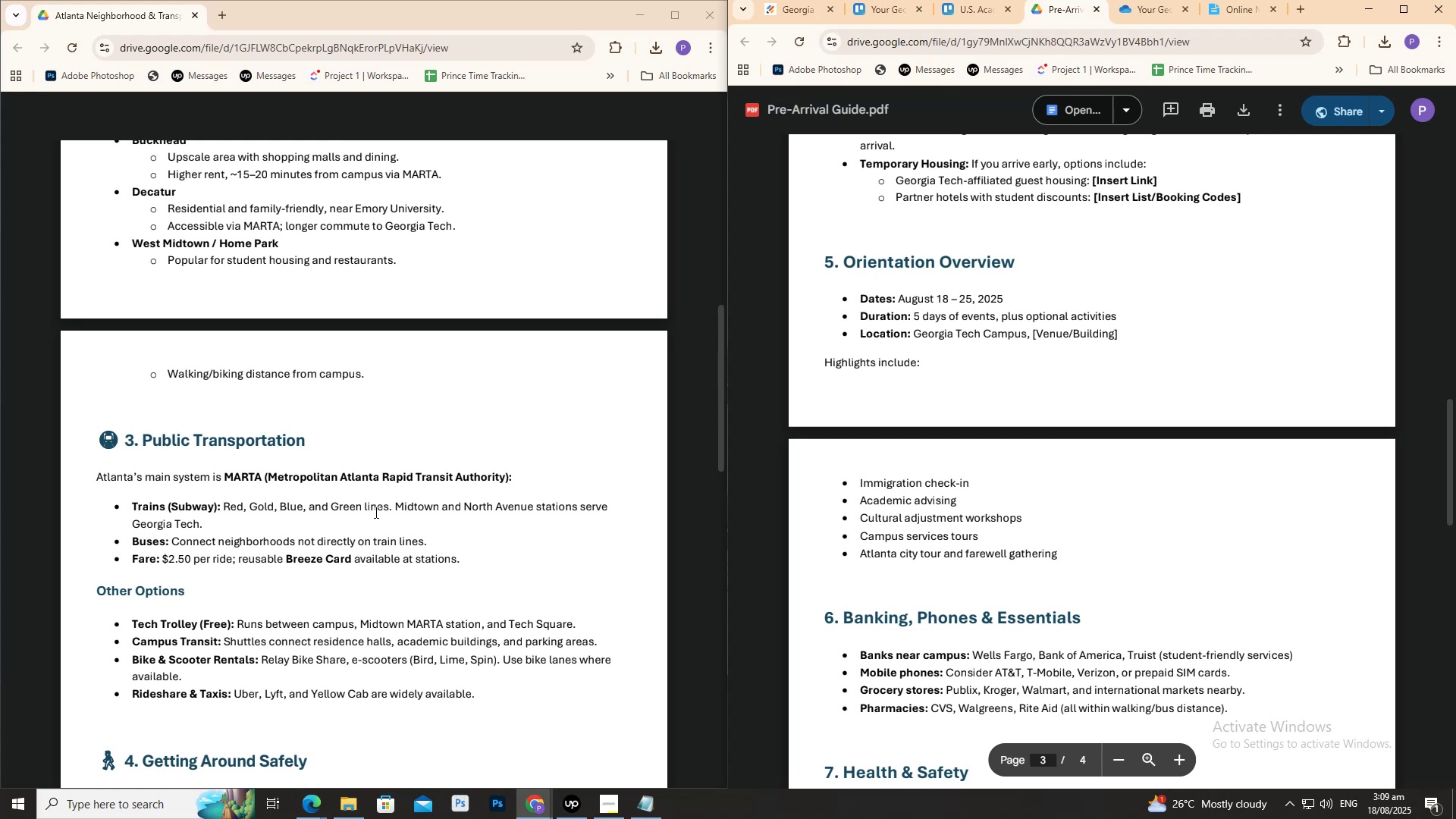 
scroll: coordinate [557, 575], scroll_direction: down, amount: 13.0
 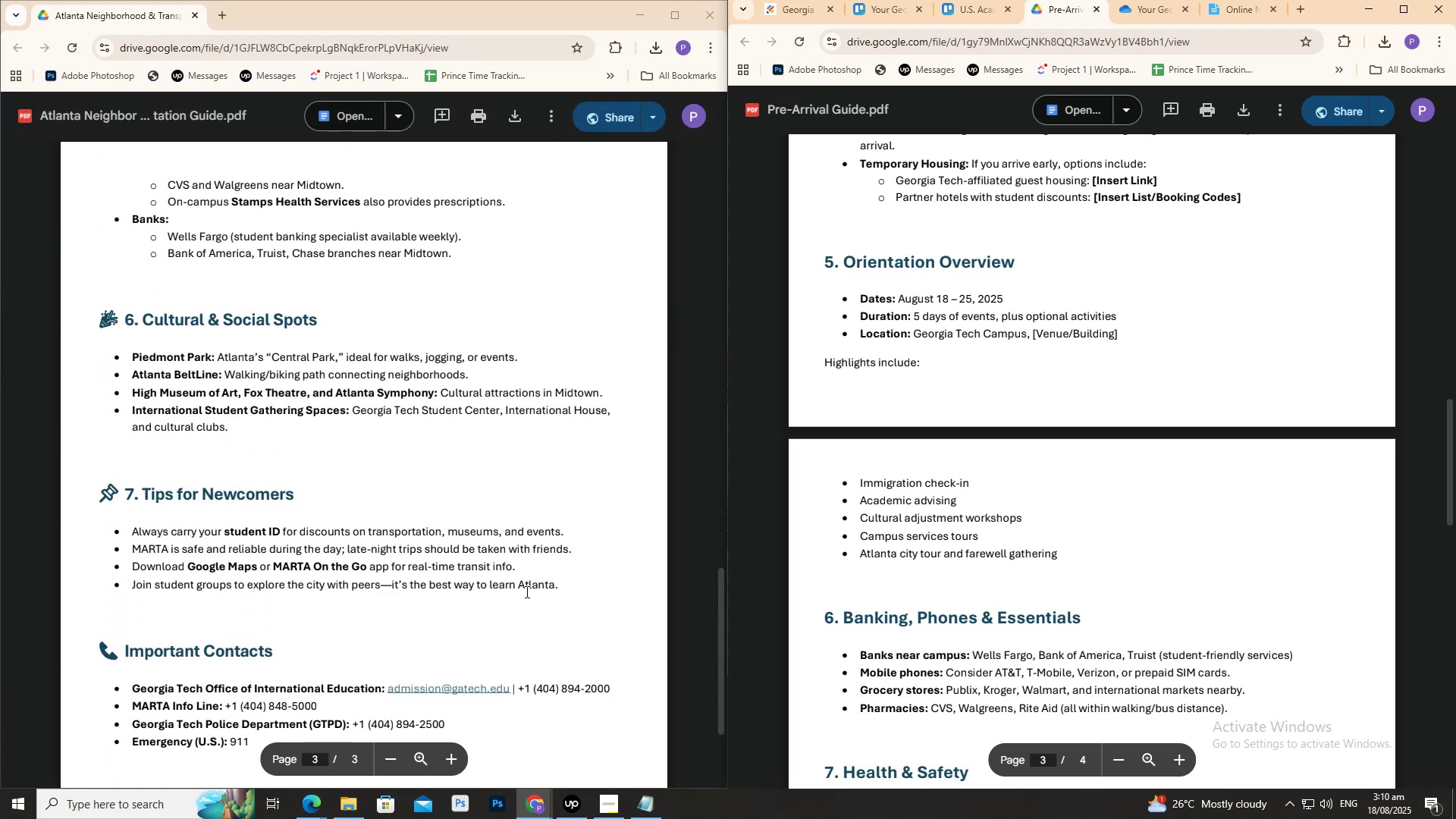 
scroll: coordinate [520, 594], scroll_direction: none, amount: 0.0
 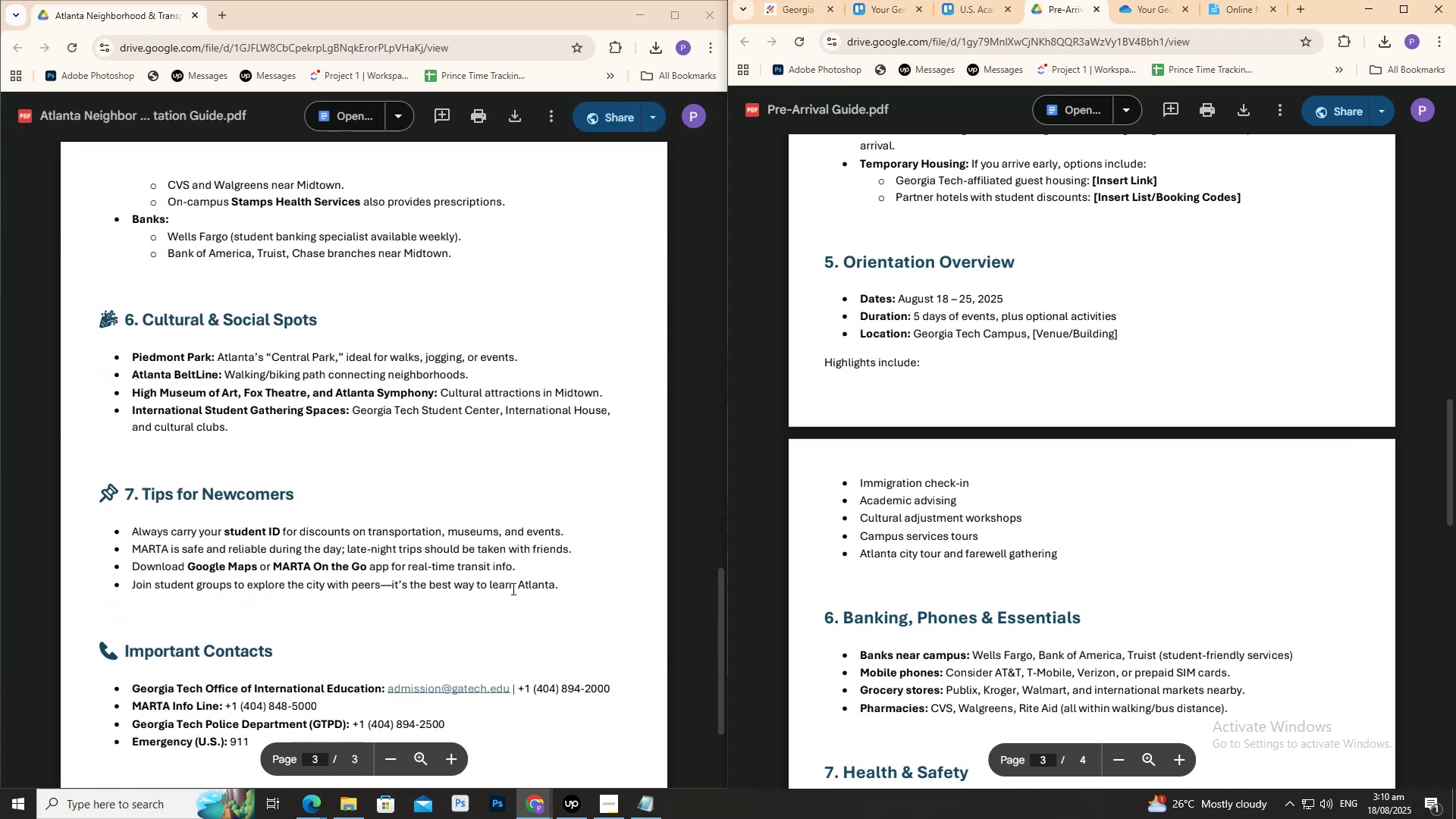 
scroll: coordinate [524, 577], scroll_direction: up, amount: 1.0
 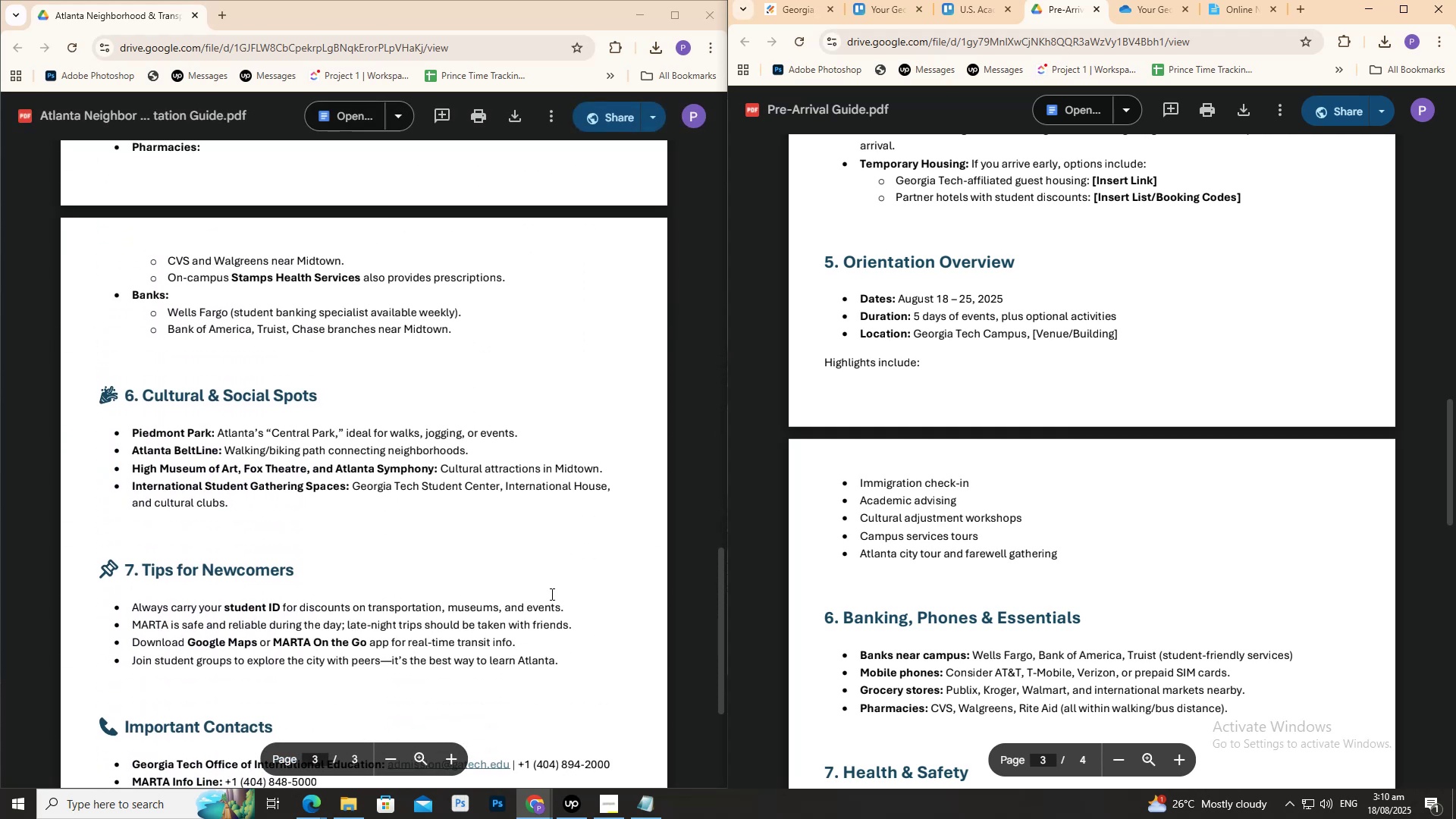 
scroll: coordinate [558, 595], scroll_direction: down, amount: 5.0
 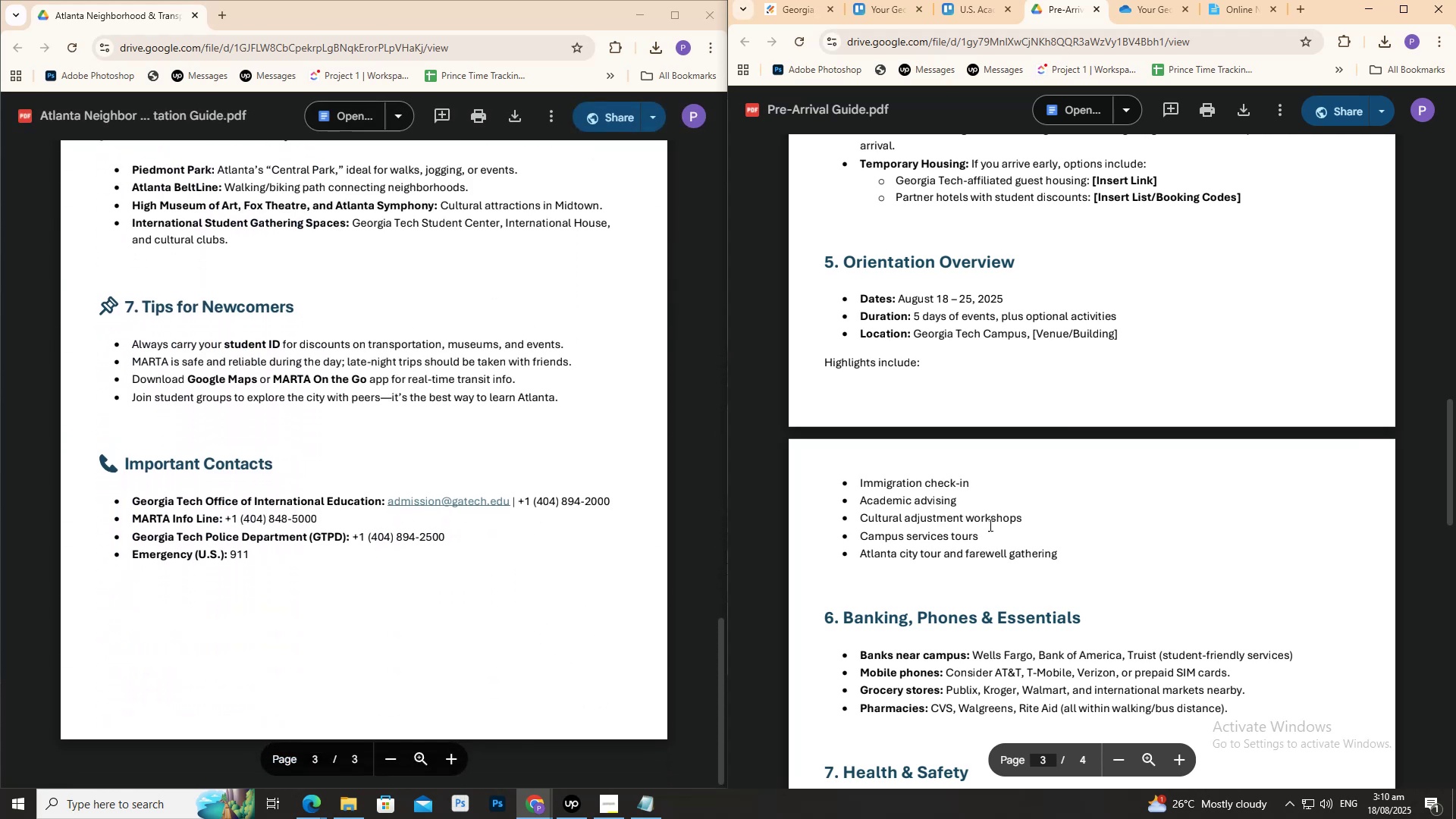 
scroll: coordinate [1009, 551], scroll_direction: up, amount: 17.0
 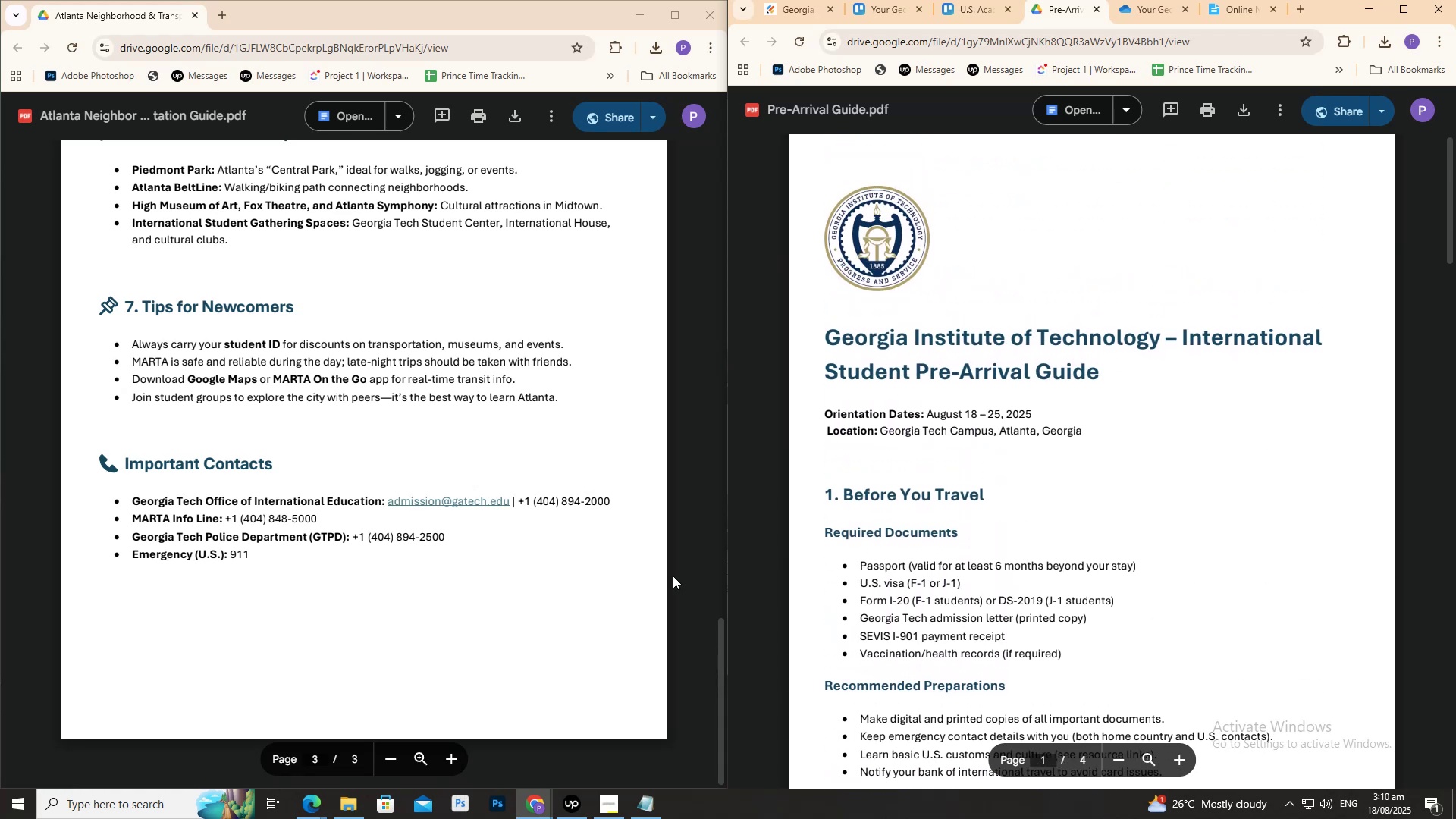 
left_click([630, 570])
 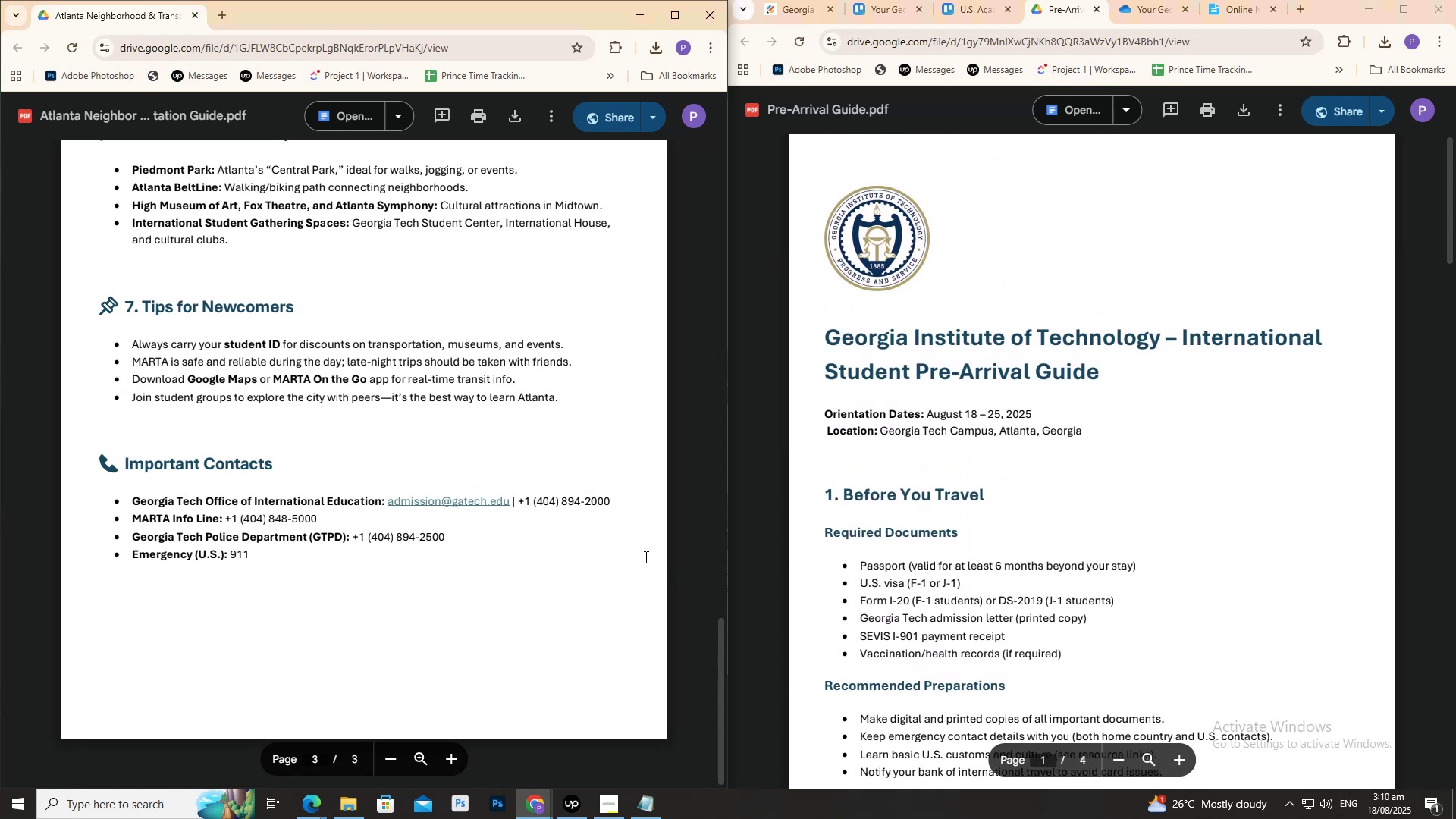 
scroll: coordinate [592, 418], scroll_direction: up, amount: 20.0
 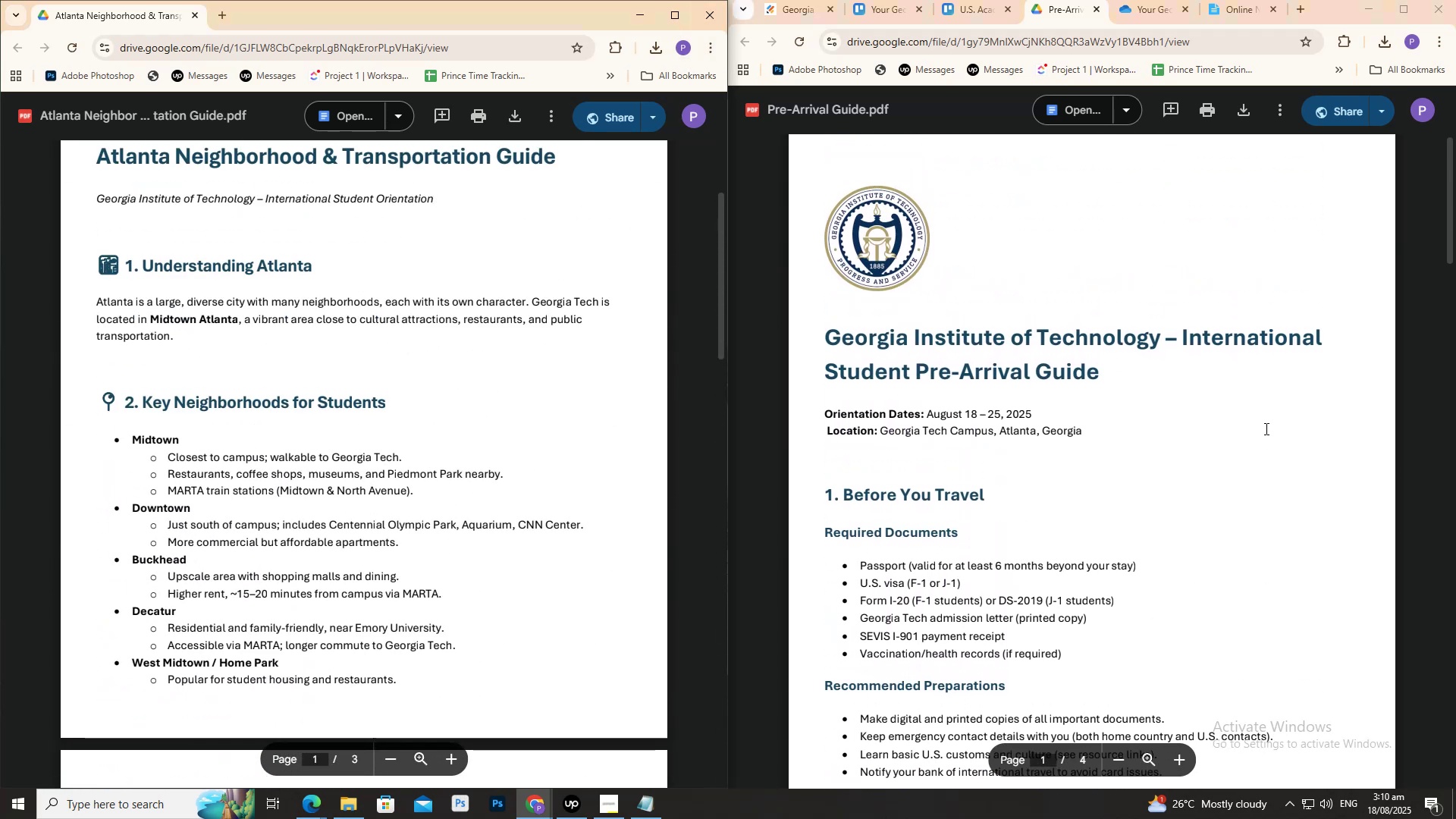 
scroll: coordinate [1258, 528], scroll_direction: down, amount: 8.0
 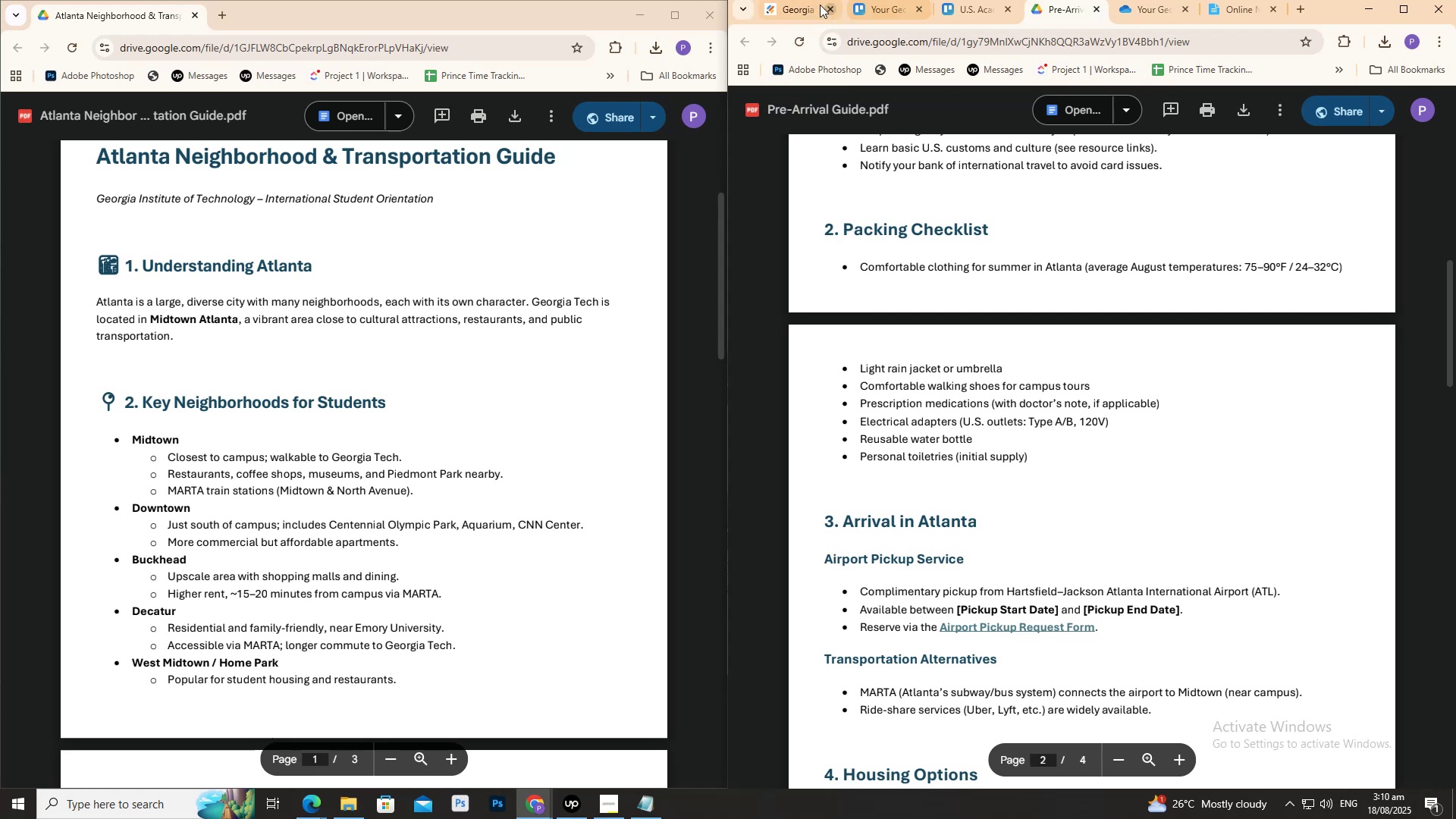 
left_click([798, 0])
 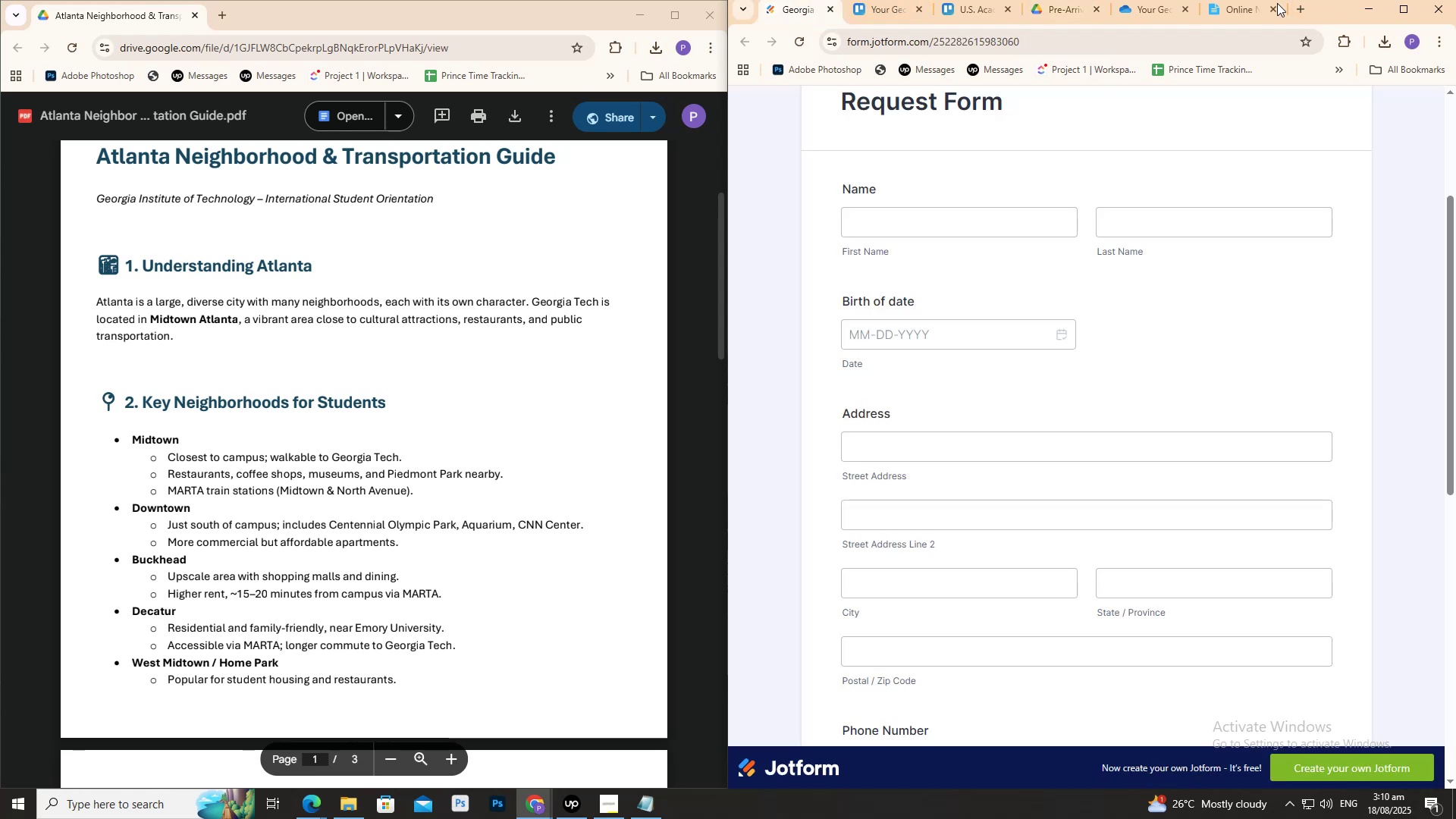 
left_click([884, 0])
 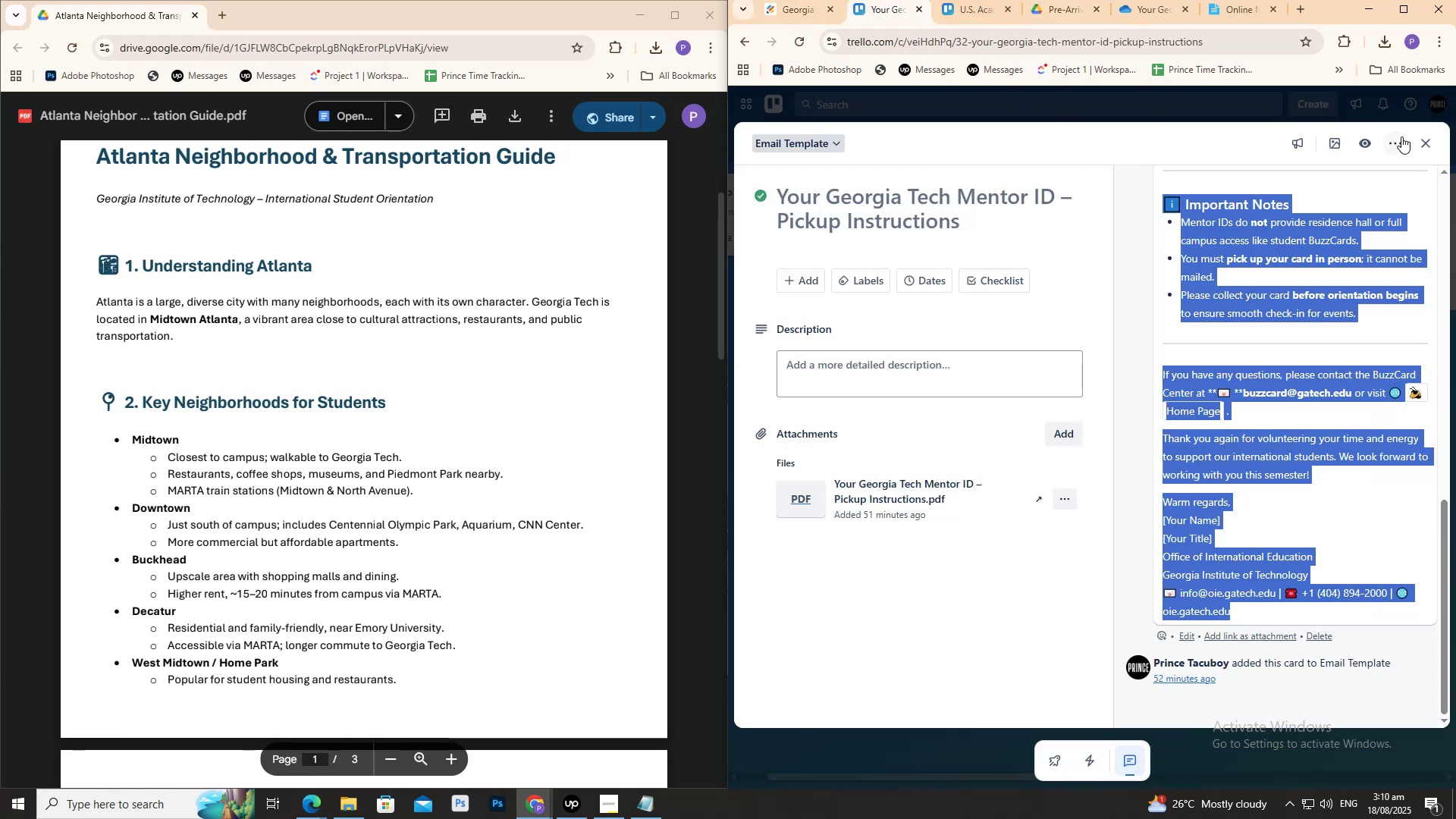 
left_click([1427, 145])
 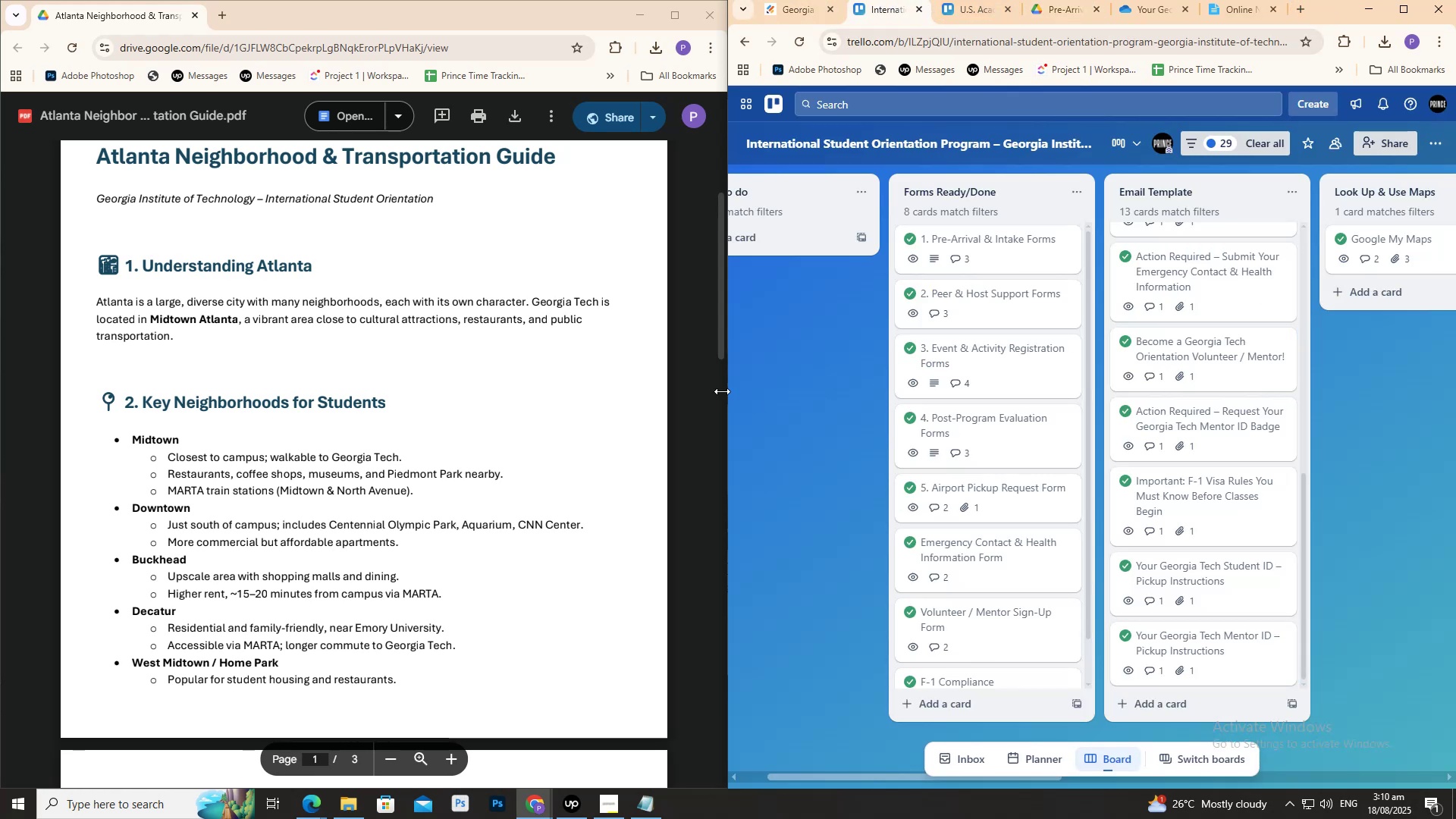 
scroll: coordinate [1046, 466], scroll_direction: down, amount: 15.0
 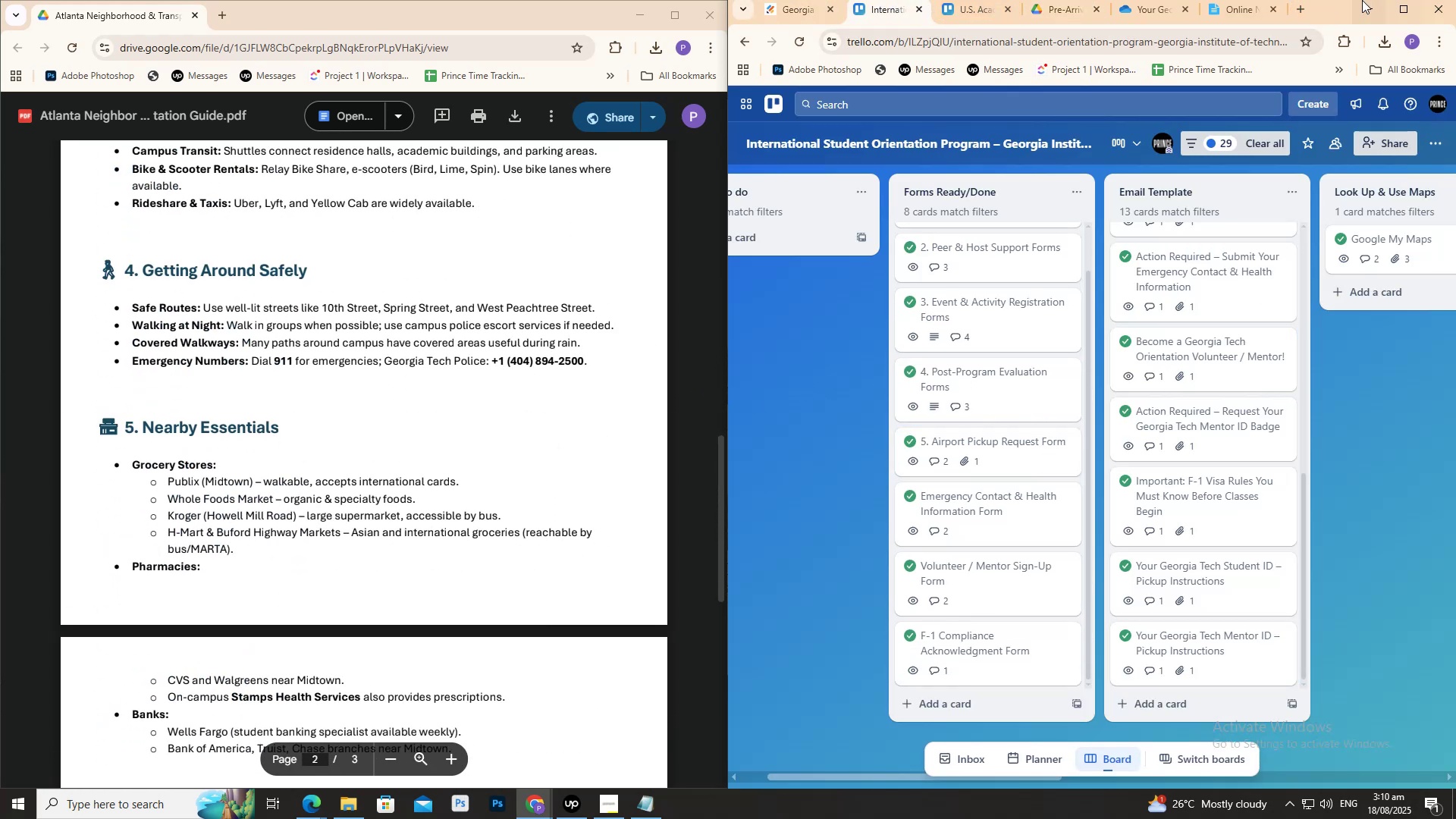 
left_click_drag(start_coordinate=[1318, 1], to_coordinate=[1270, 0])
 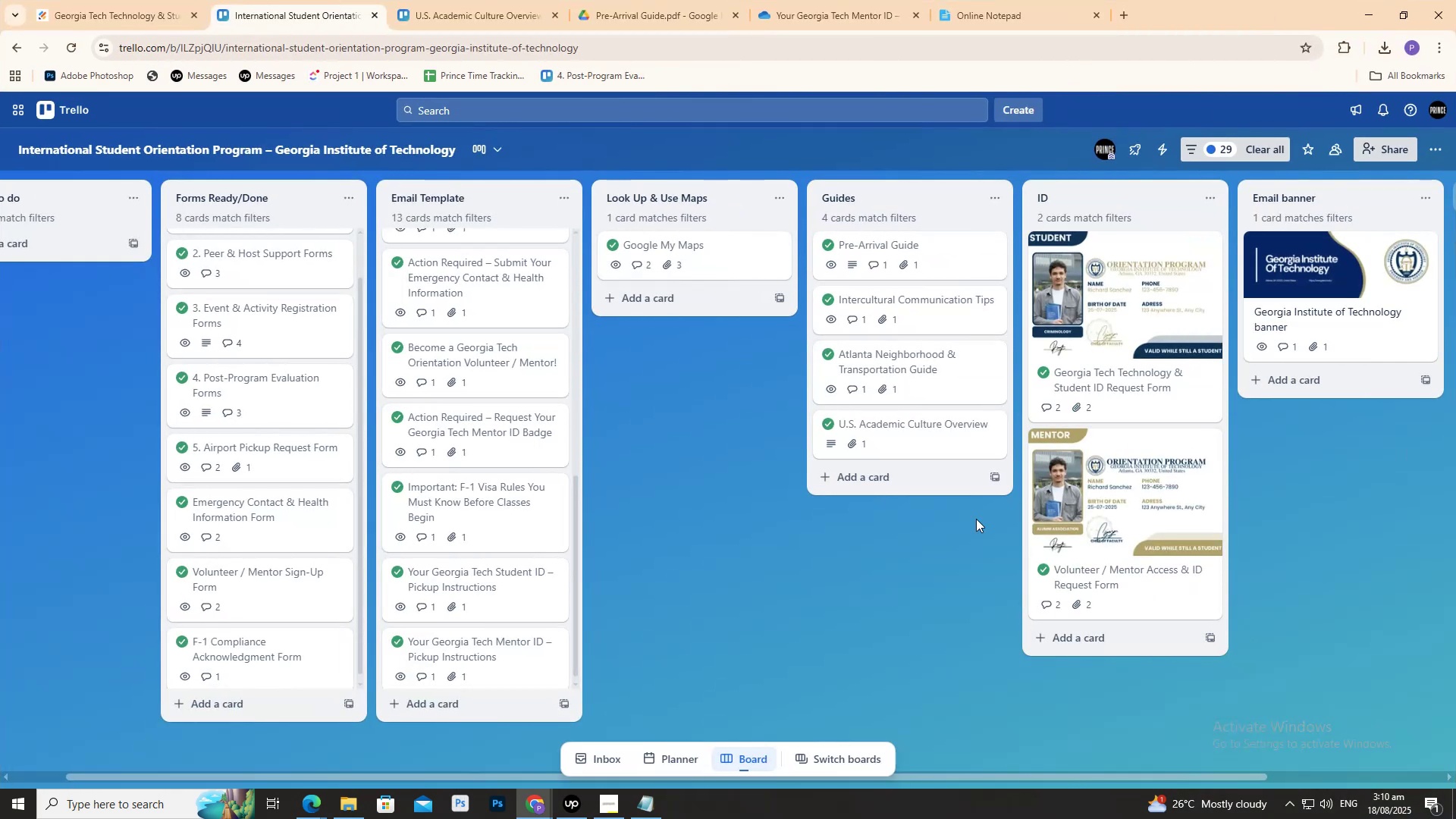 
left_click_drag(start_coordinate=[924, 549], to_coordinate=[918, 550])
 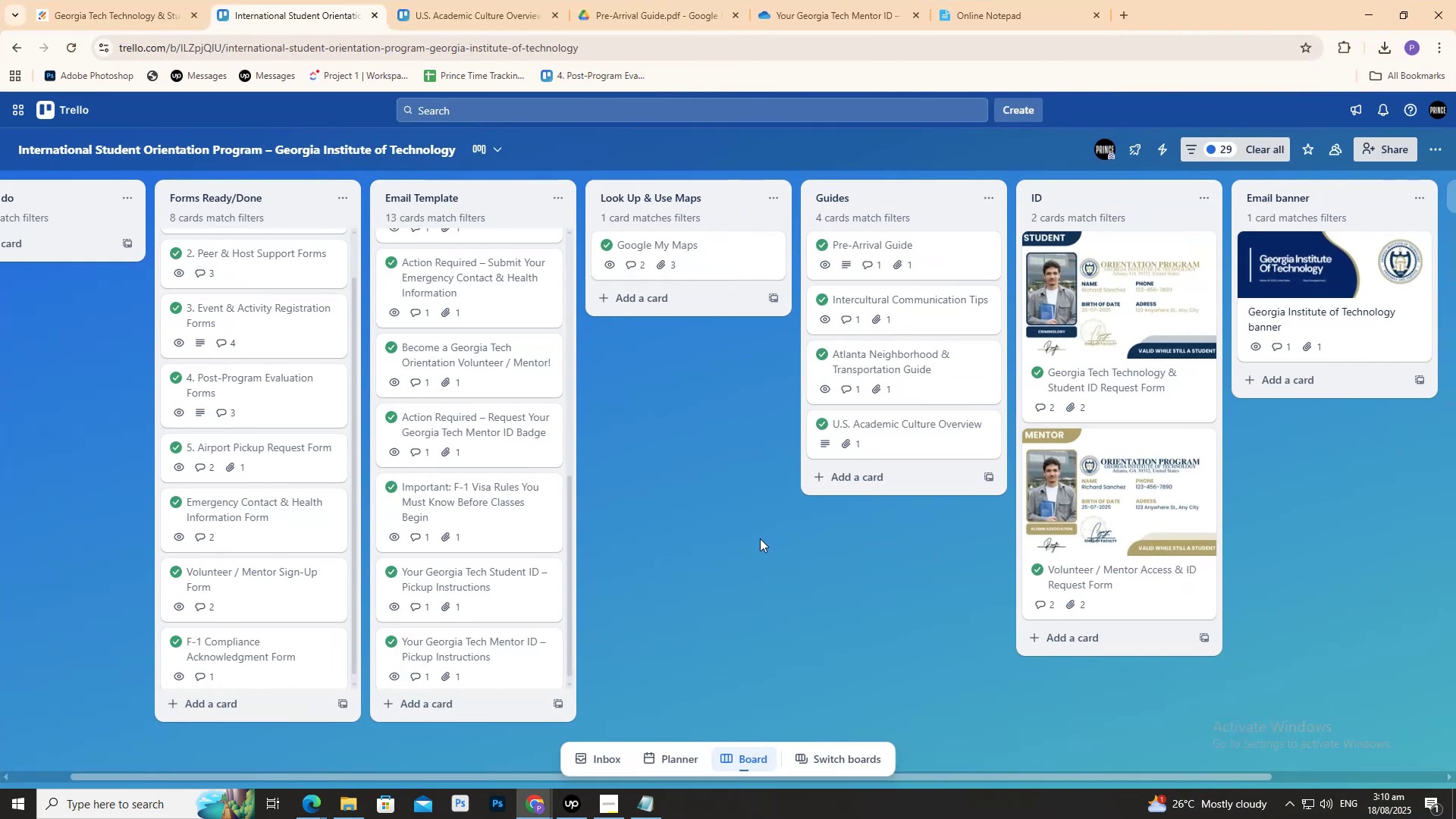 
left_click_drag(start_coordinate=[749, 535], to_coordinate=[861, 528])
 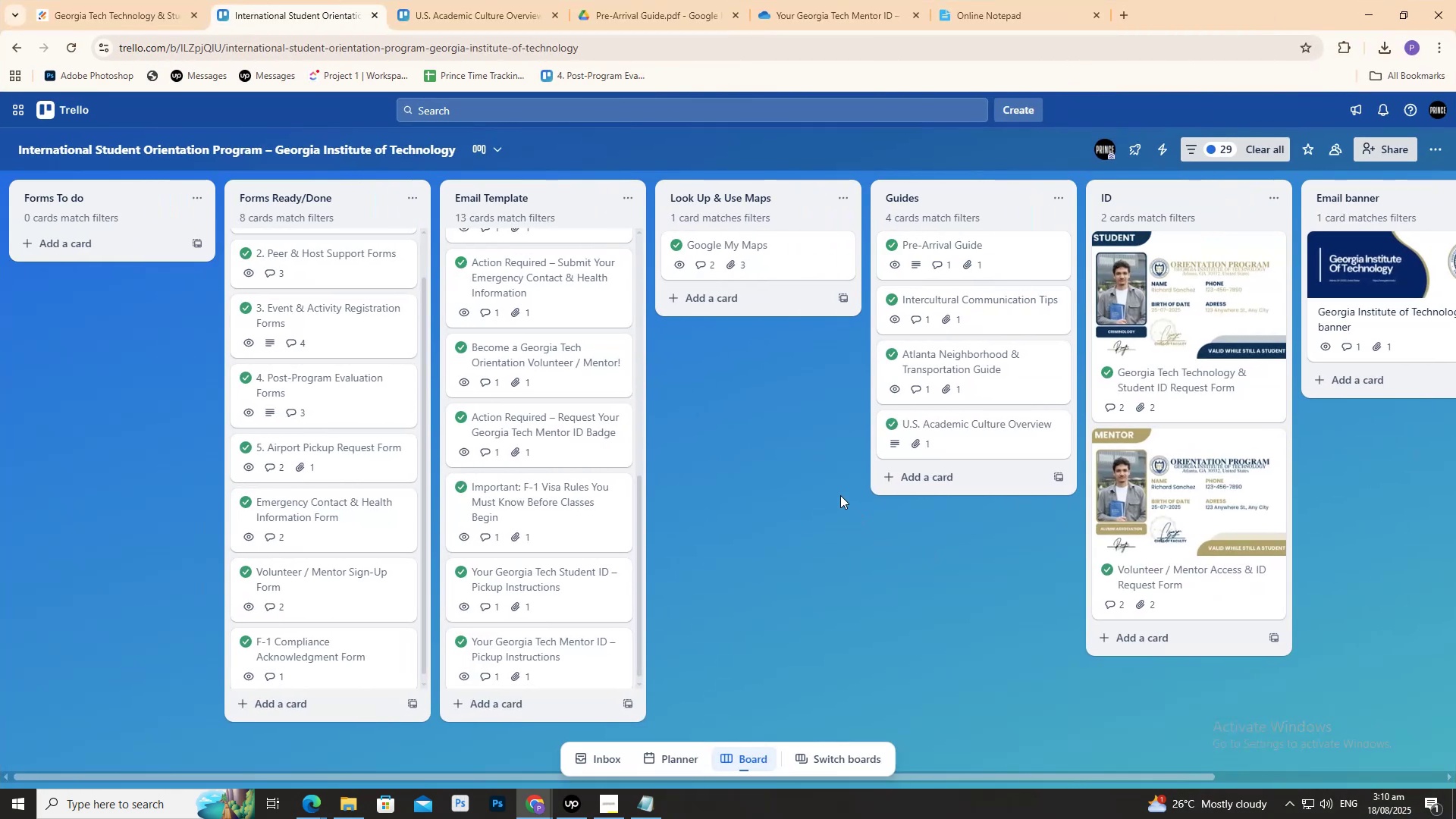 
scroll: coordinate [334, 510], scroll_direction: down, amount: 1.0
 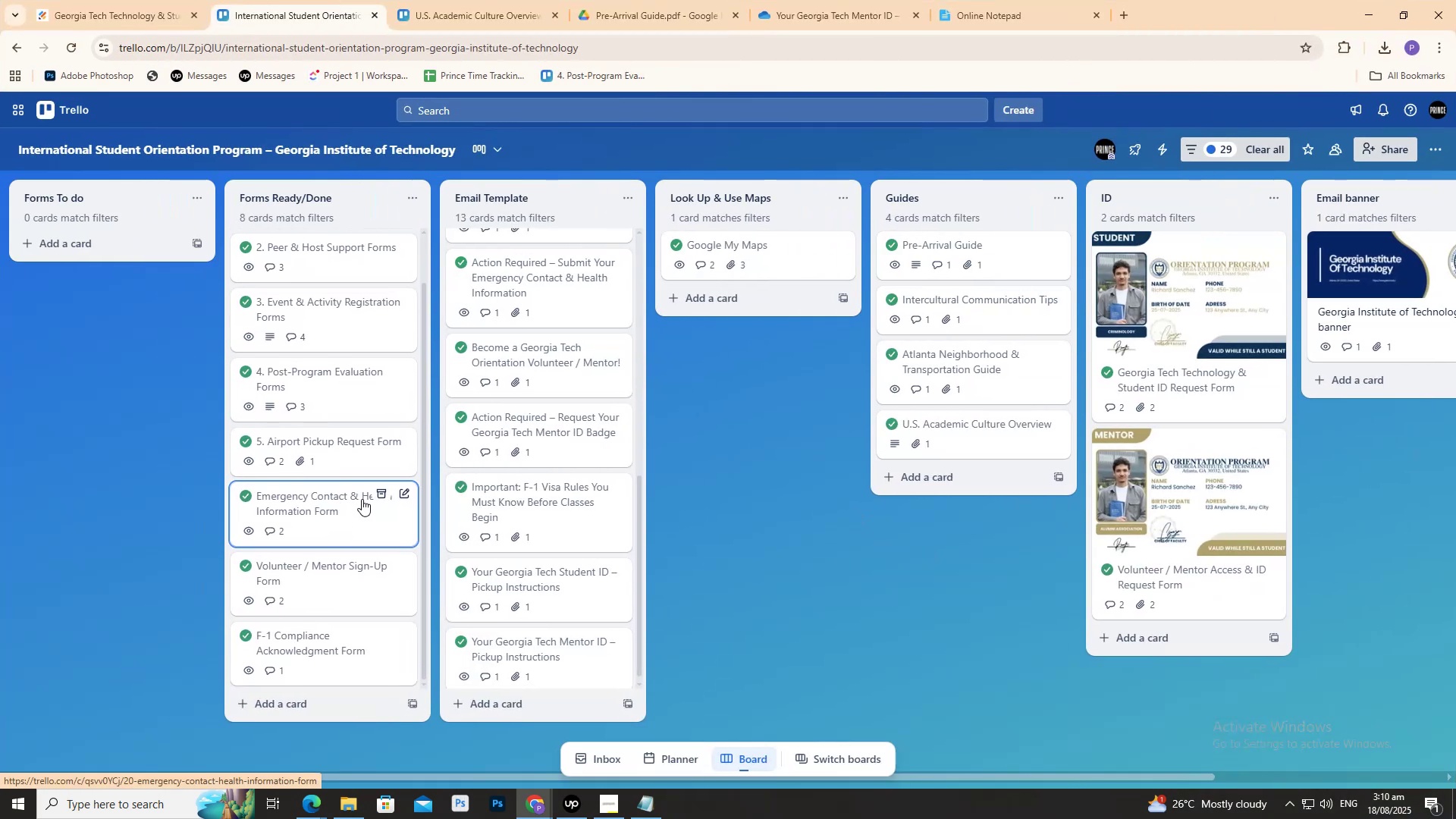 
scroll: coordinate [372, 499], scroll_direction: up, amount: 4.0
 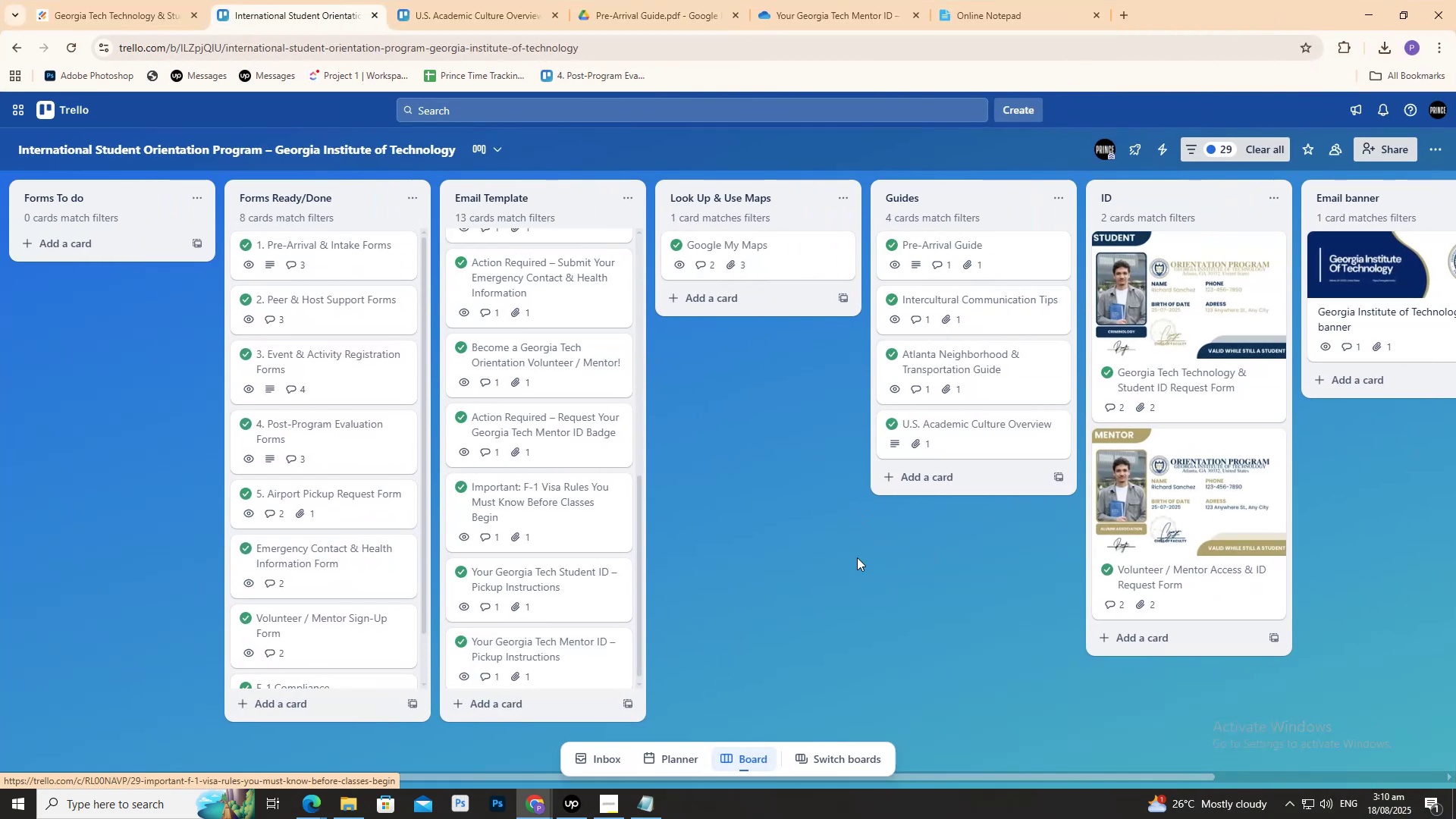 
left_click_drag(start_coordinate=[874, 568], to_coordinate=[584, 555])
 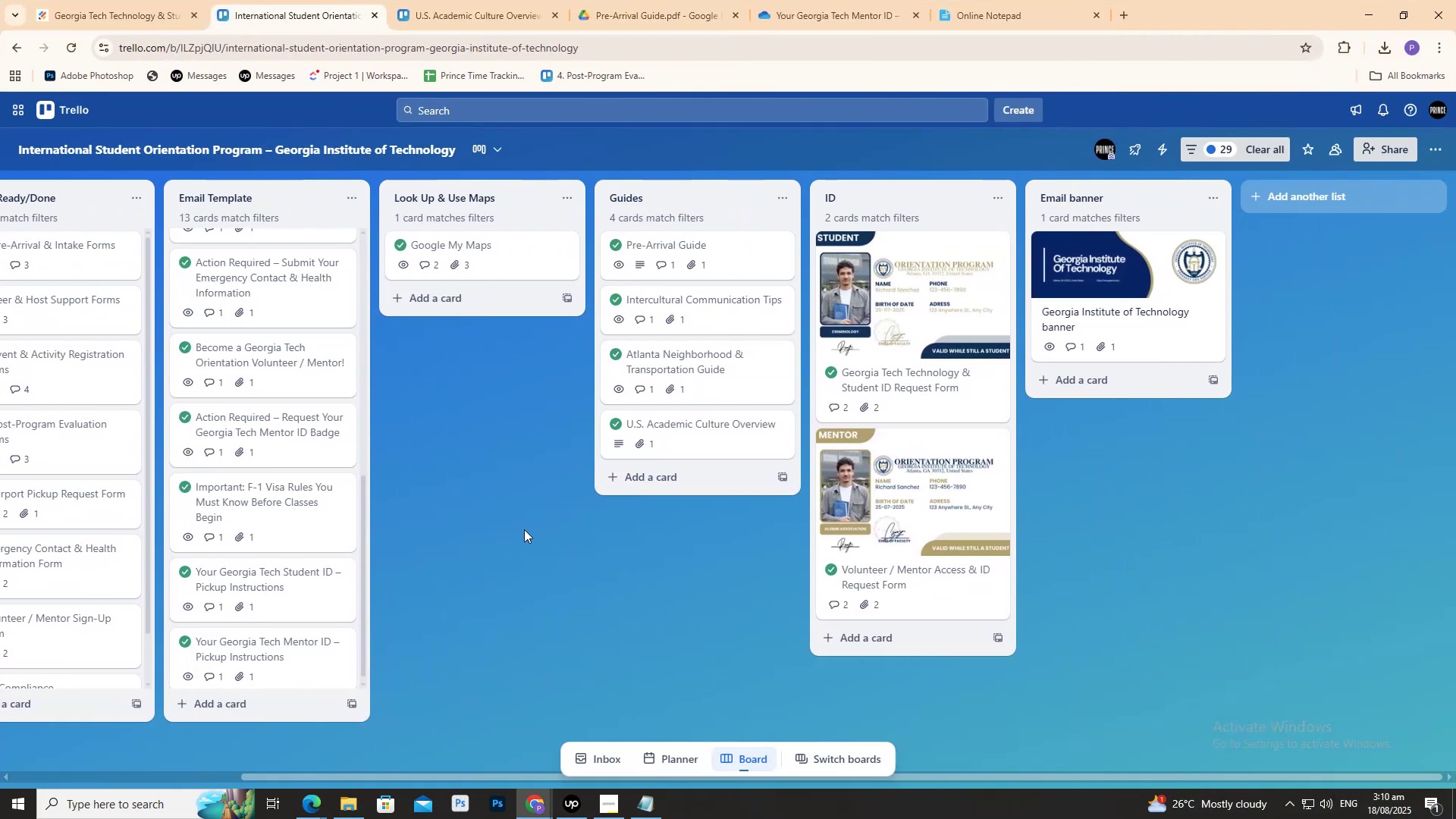 
left_click_drag(start_coordinate=[517, 512], to_coordinate=[547, 516])
 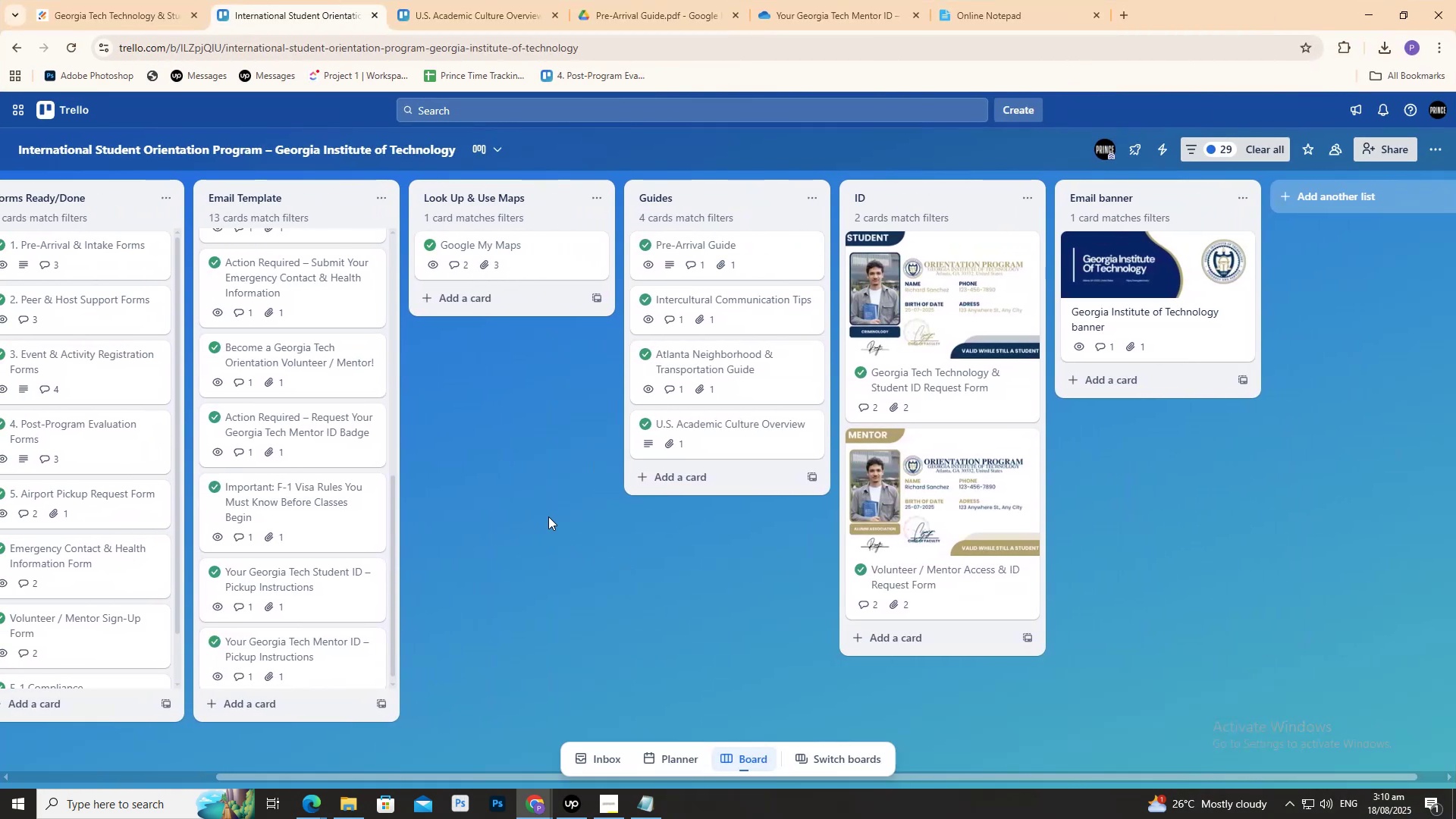 
left_click_drag(start_coordinate=[548, 516], to_coordinate=[611, 542])
 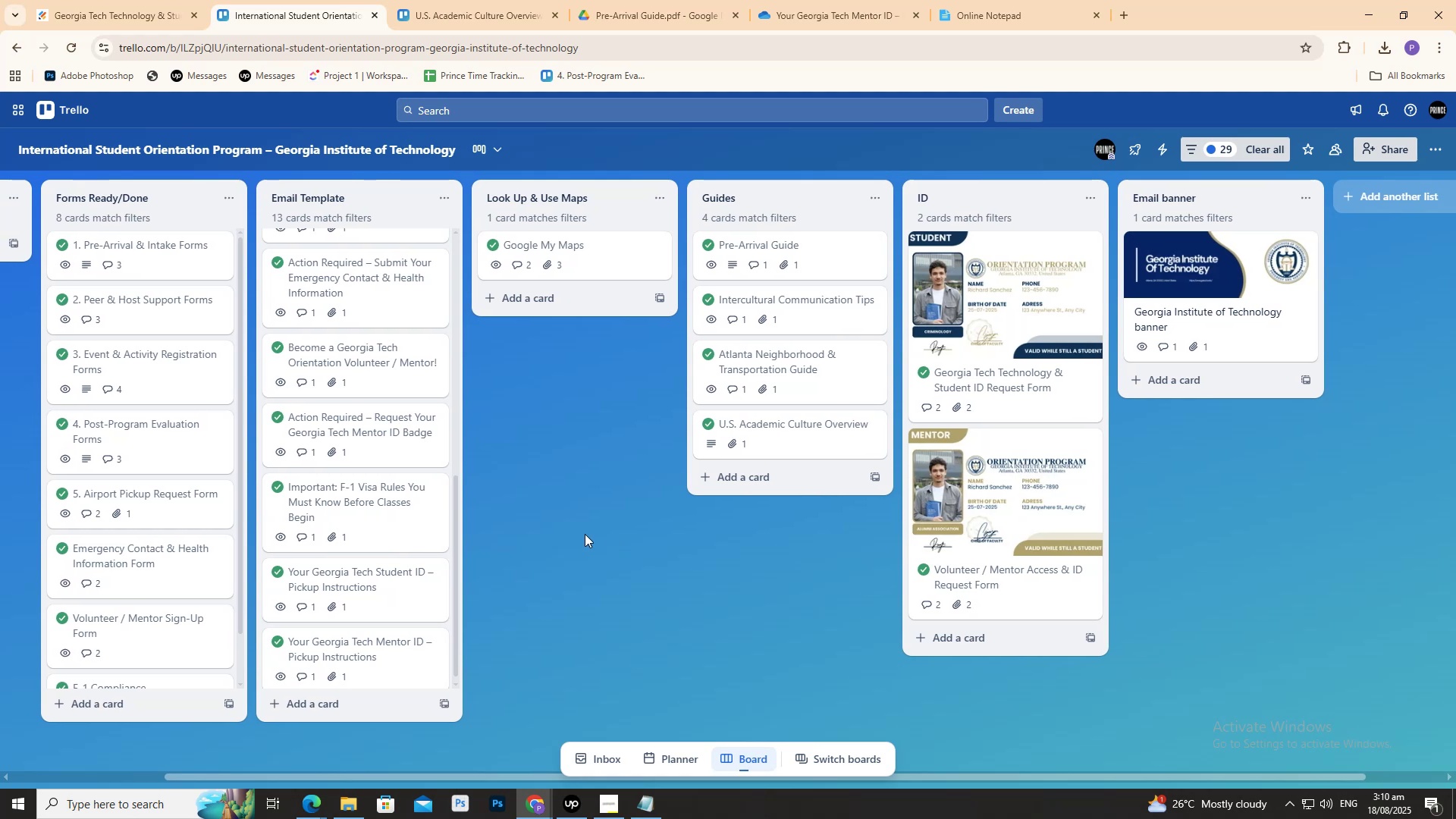 
left_click_drag(start_coordinate=[573, 525], to_coordinate=[623, 526])
 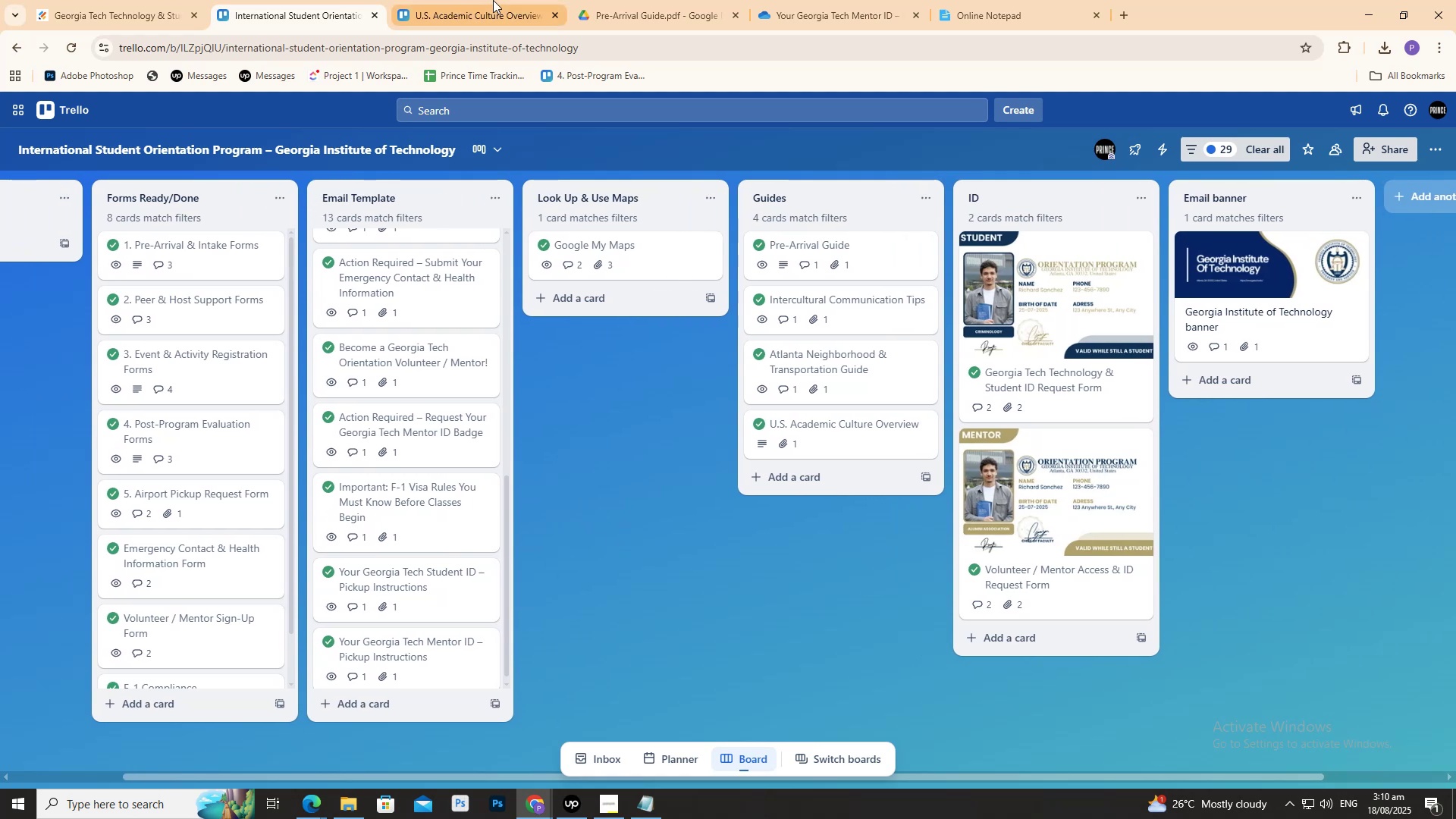 
left_click([488, 0])
 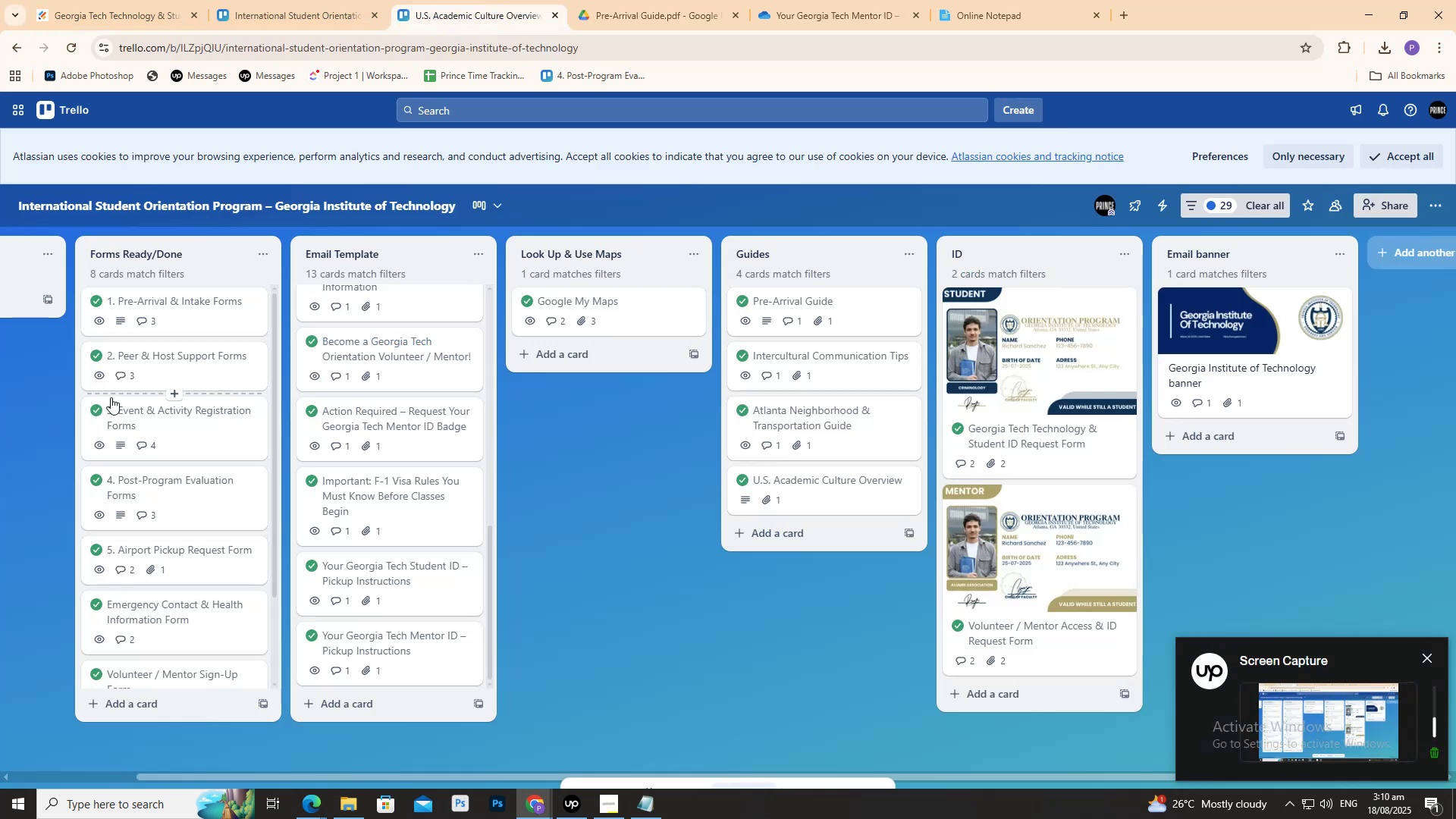 
left_click([570, 602])
 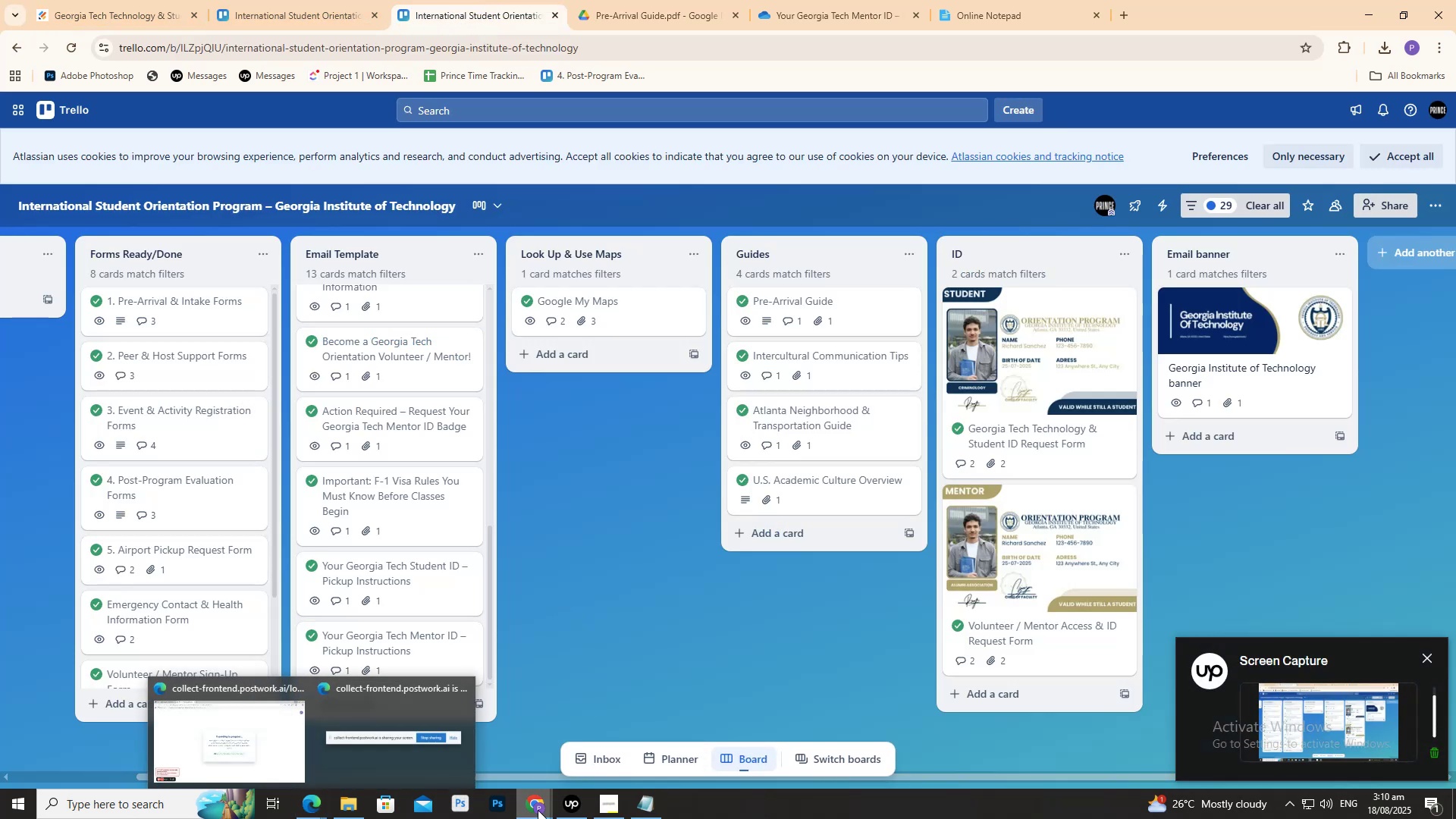 